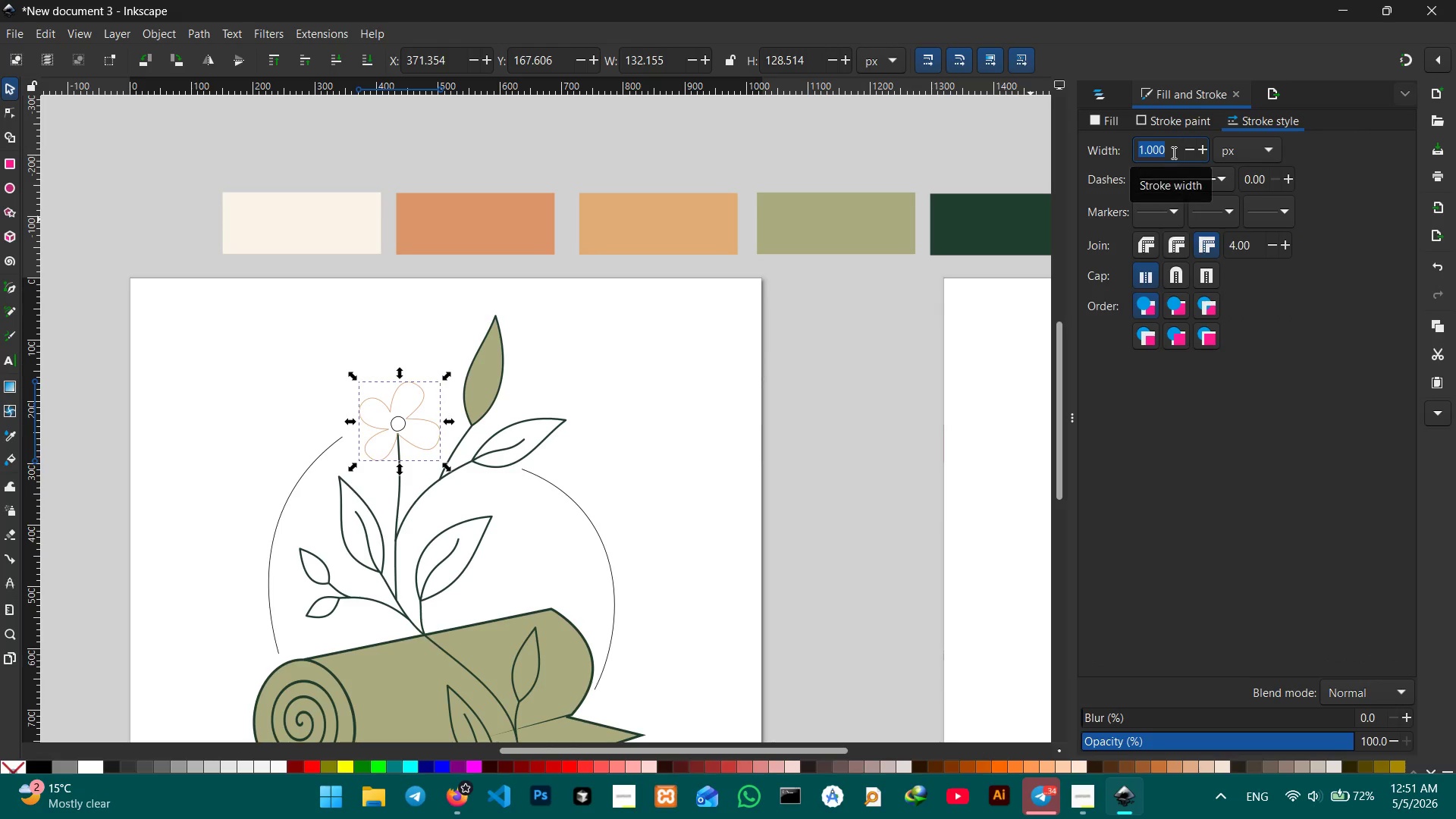 
key(Numpad3)
 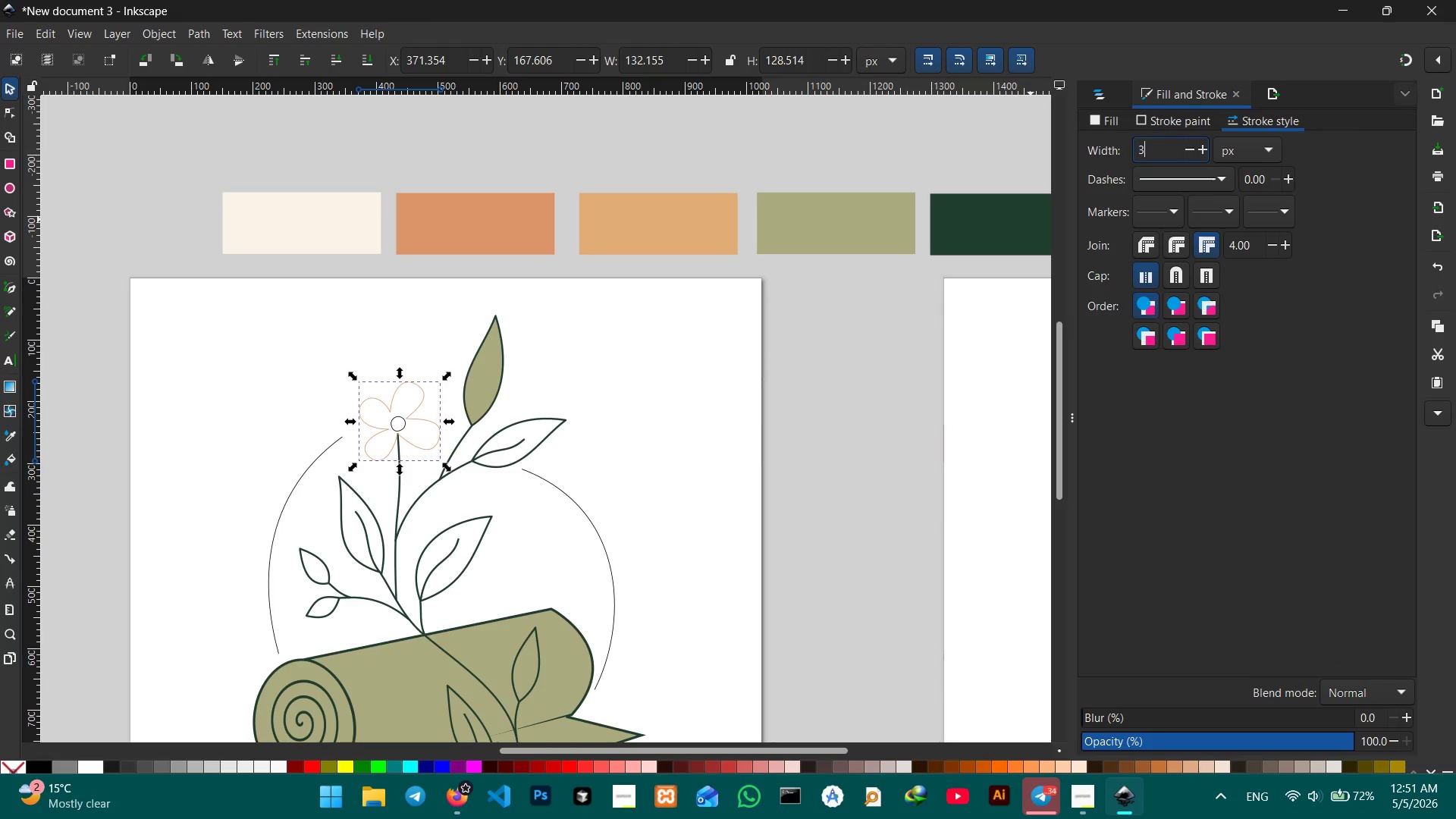 
key(NumpadDecimal)
 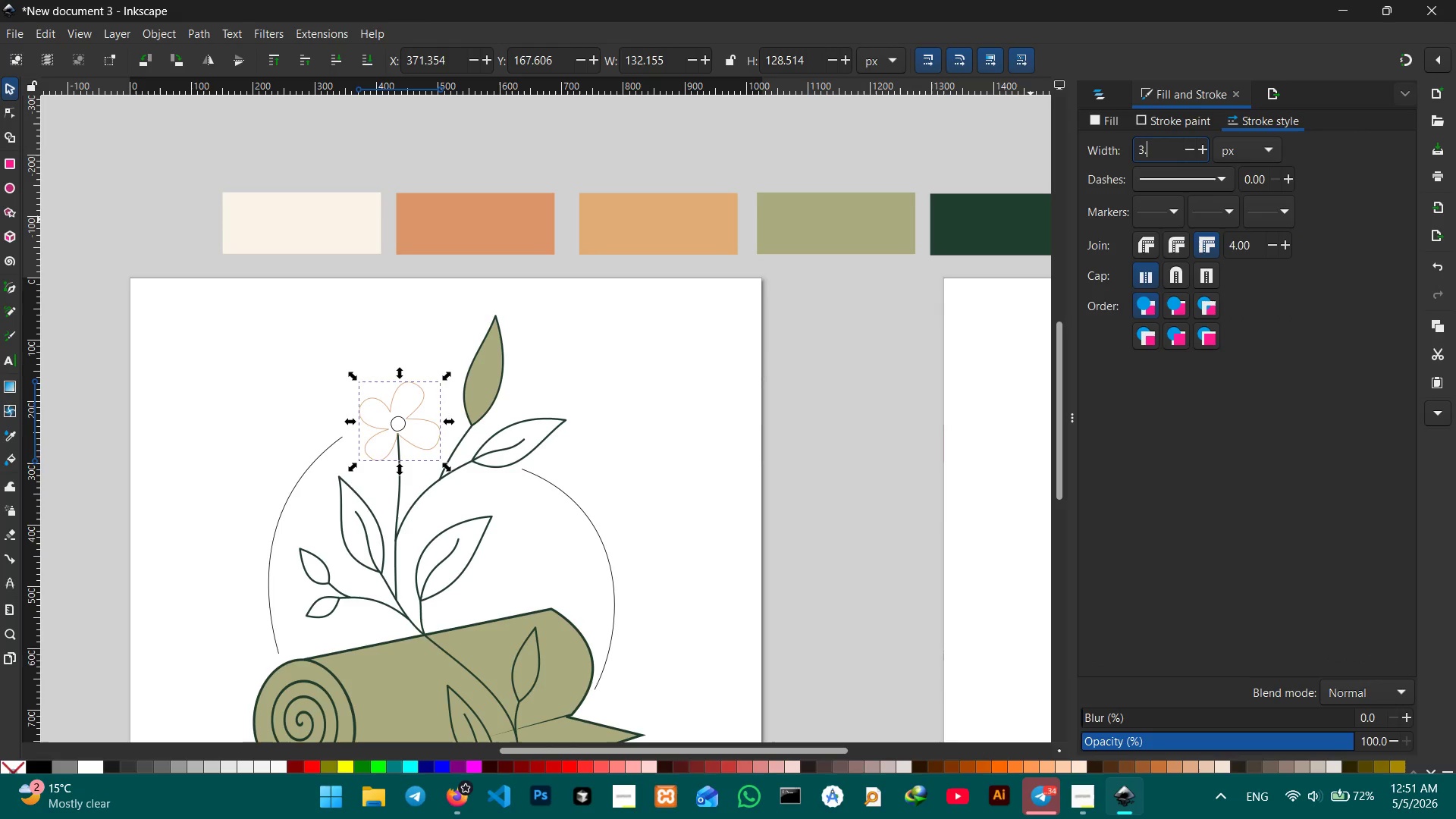 
key(Numpad0)
 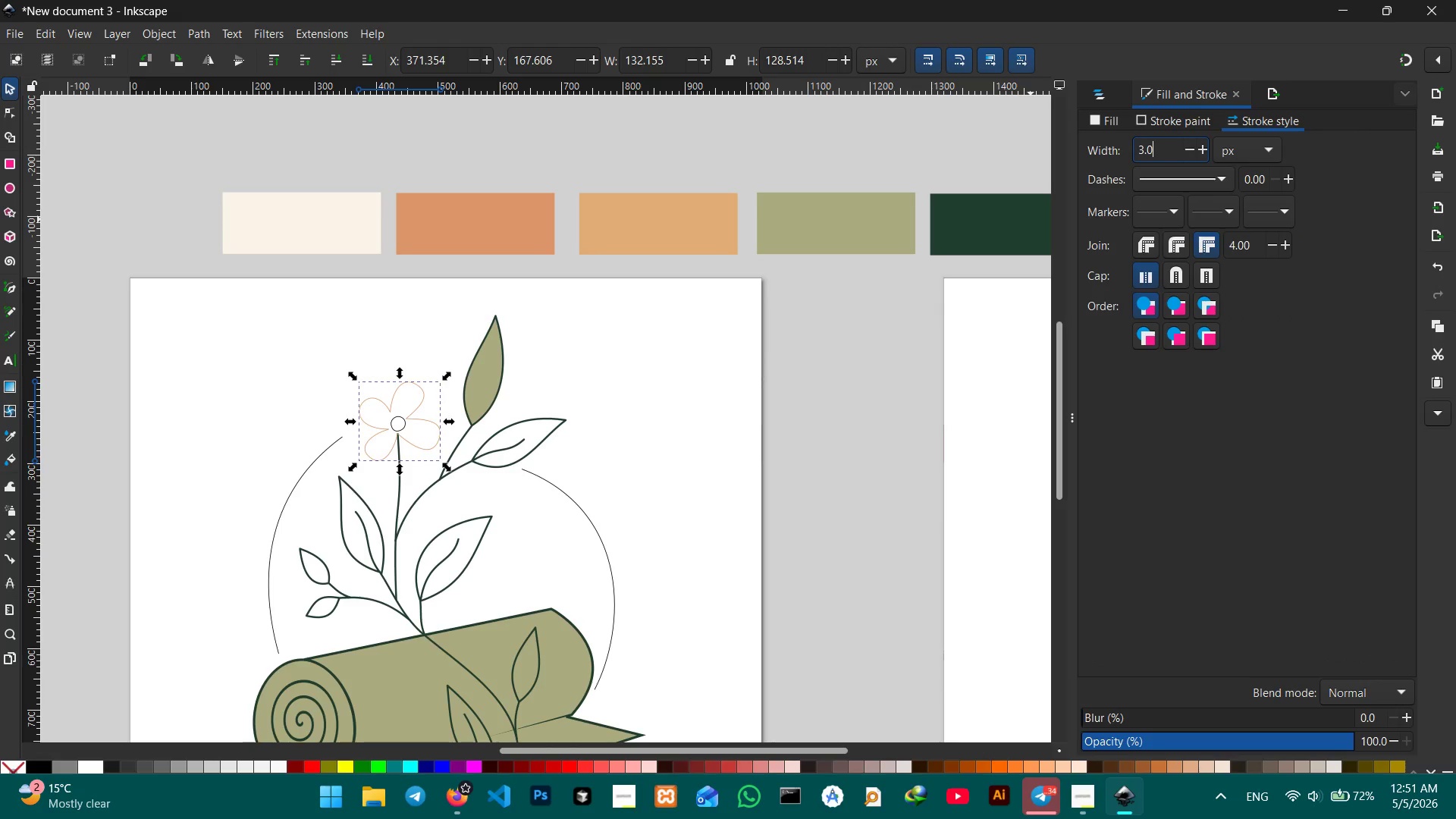 
key(Enter)
 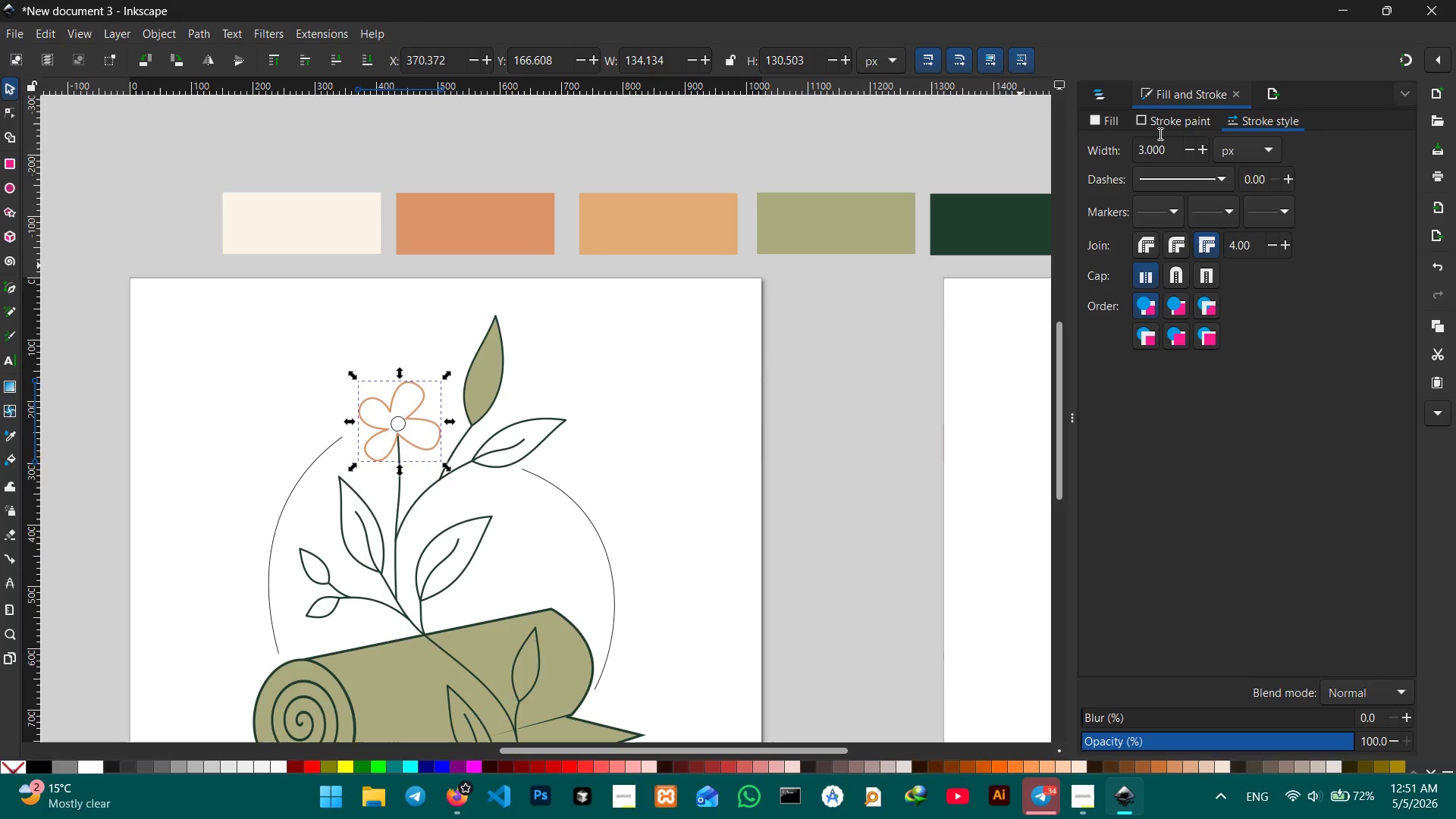 
left_click([1106, 116])
 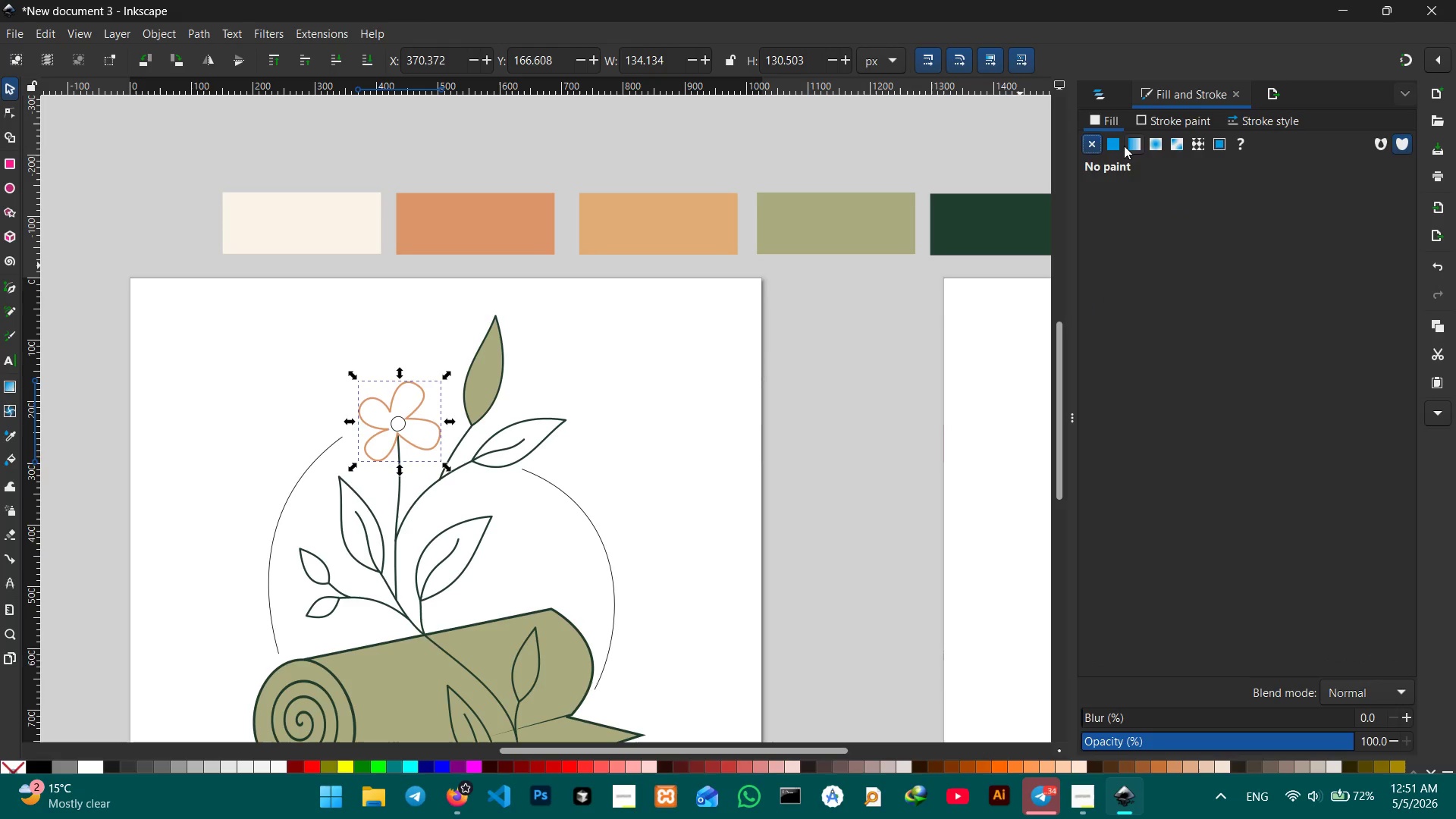 
left_click([1120, 146])
 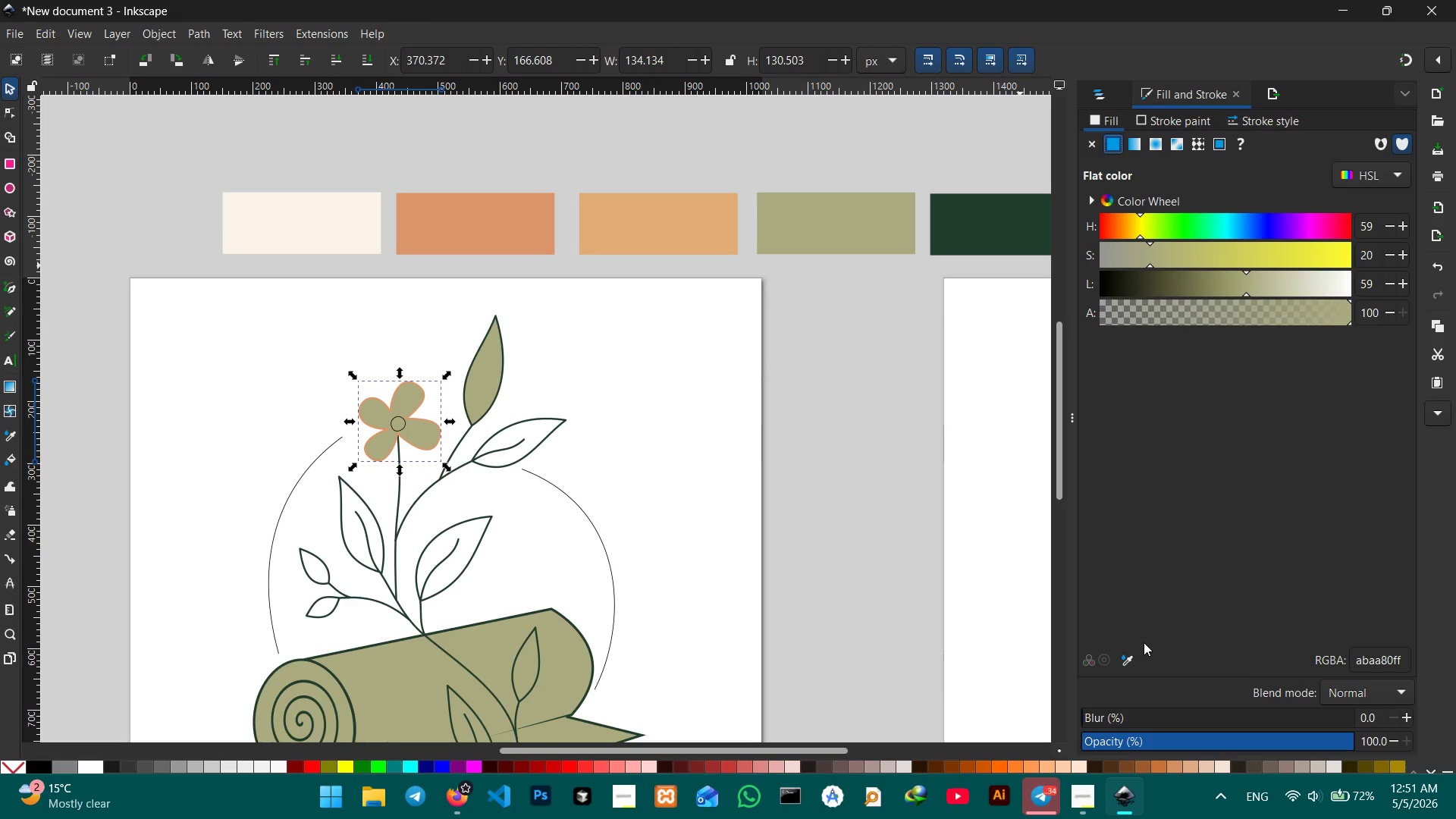 
left_click([1134, 658])
 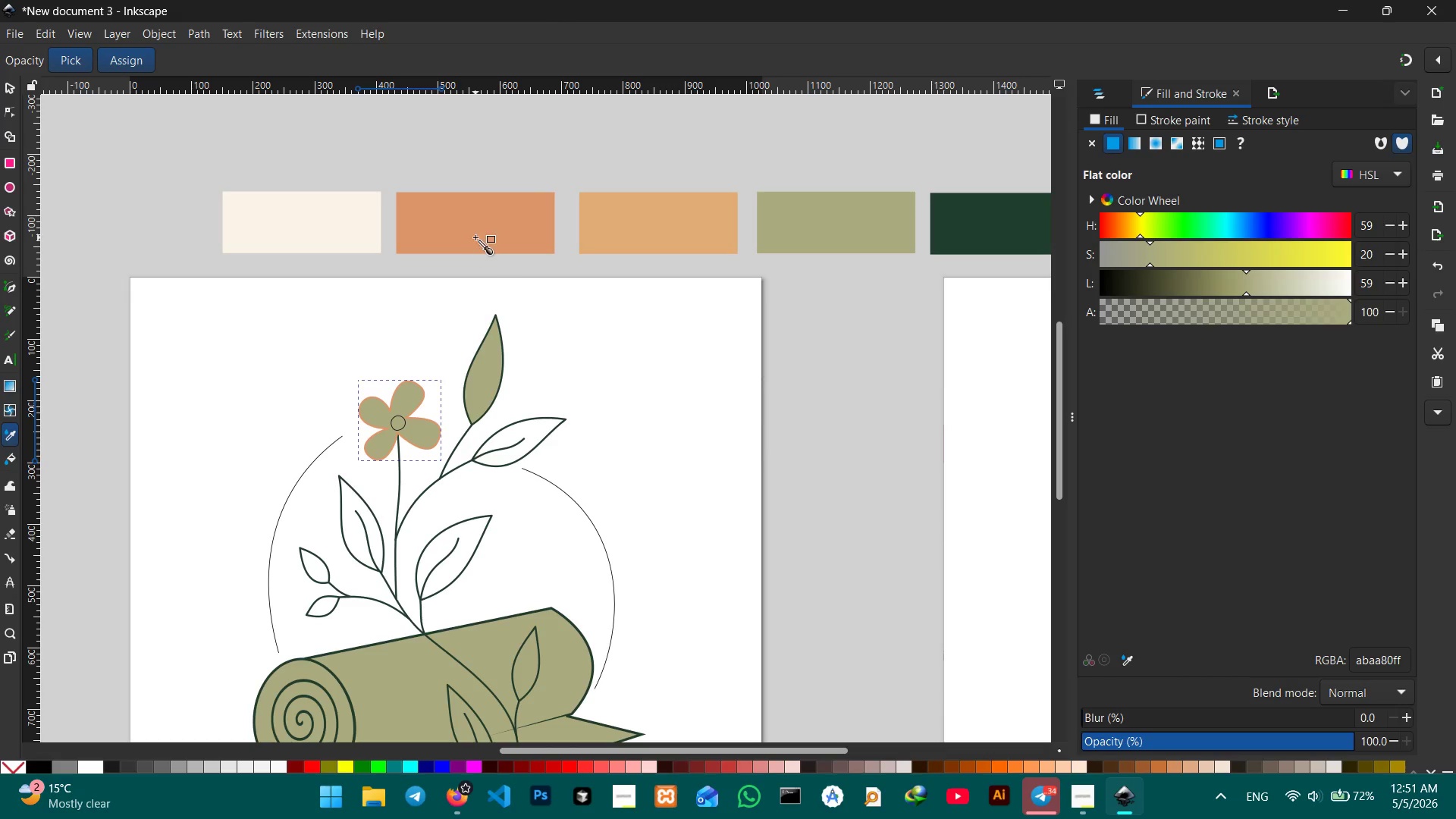 
double_click([475, 237])
 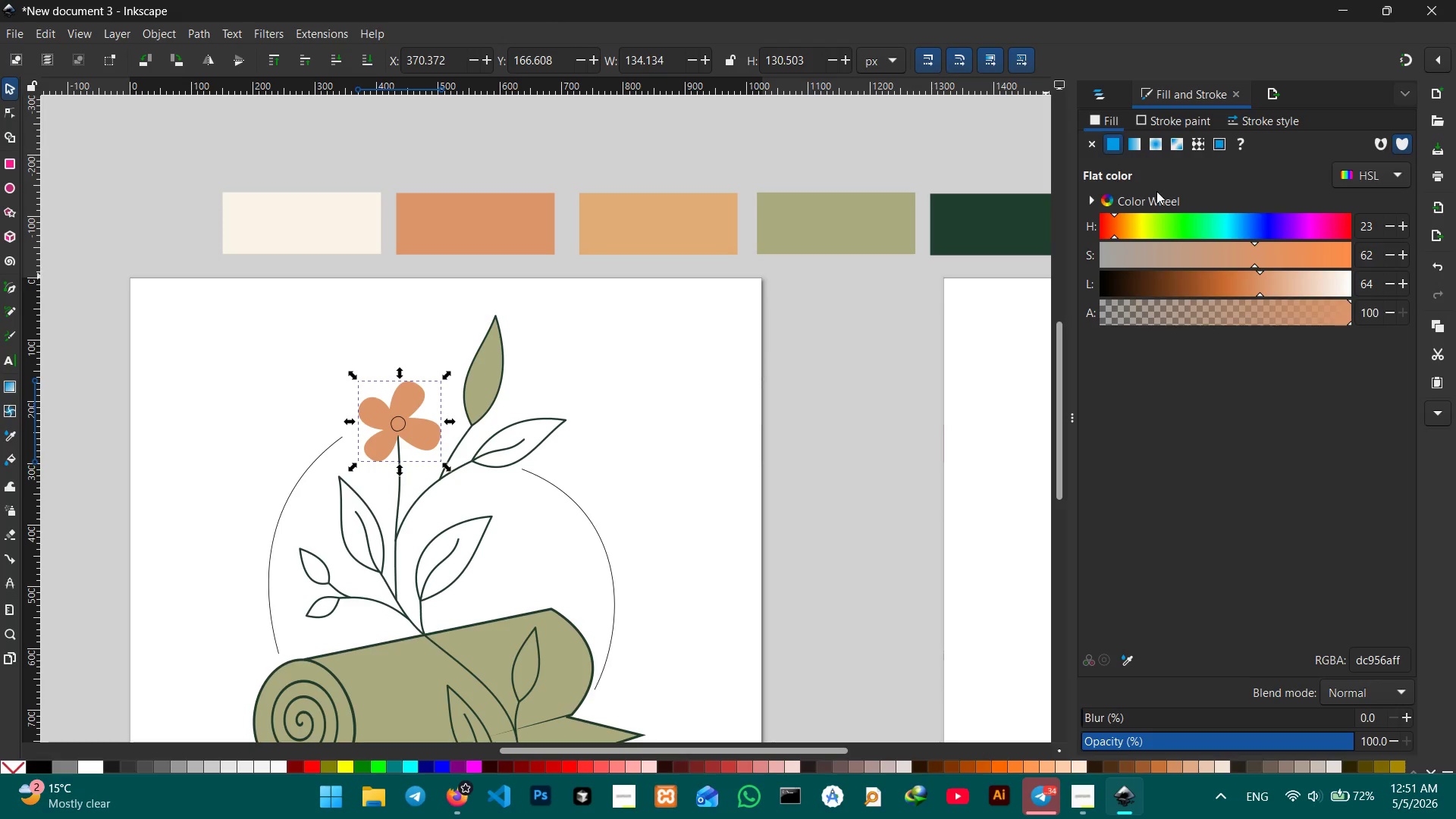 
left_click([1147, 124])
 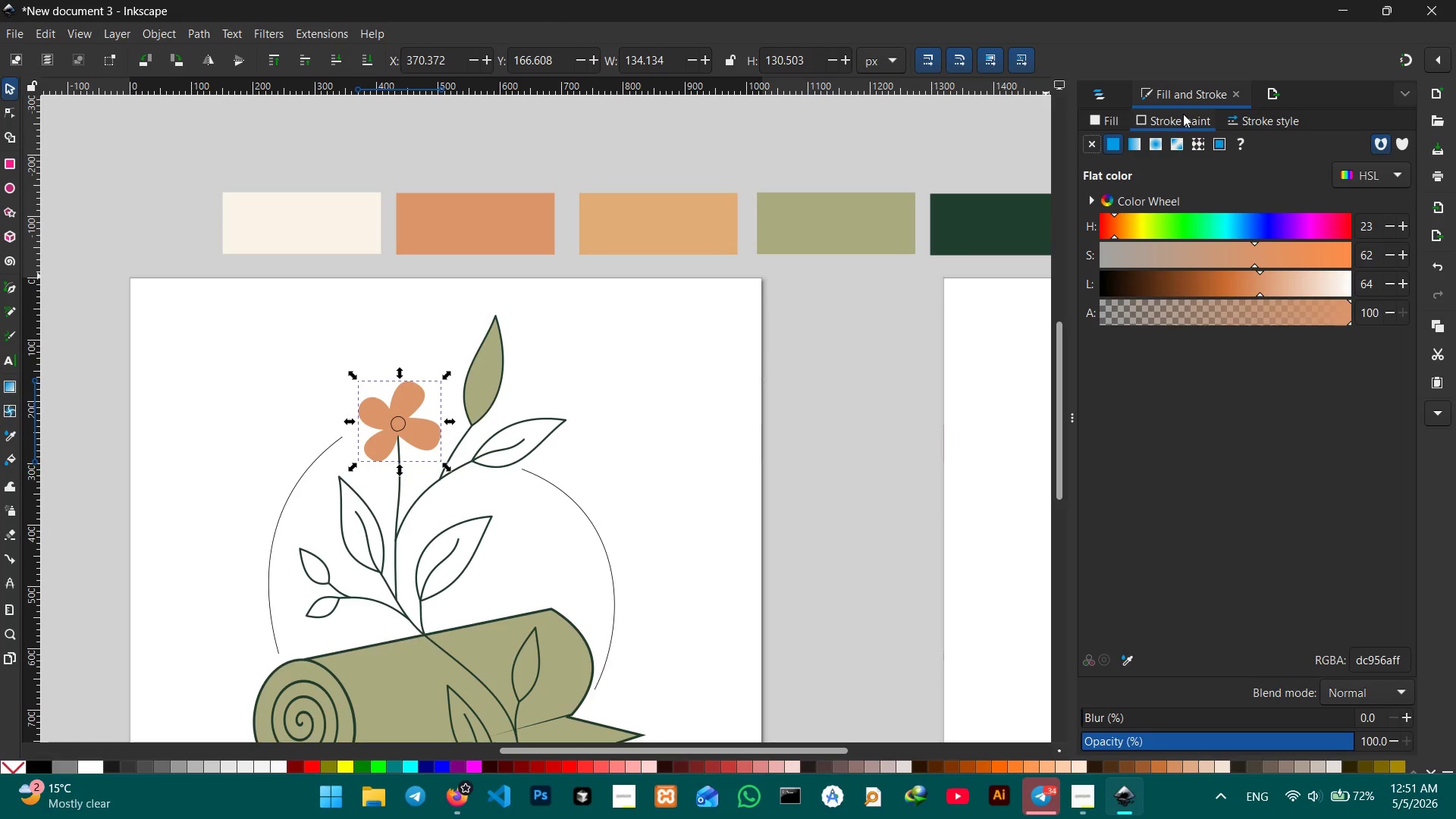 
mouse_move([1109, 165])
 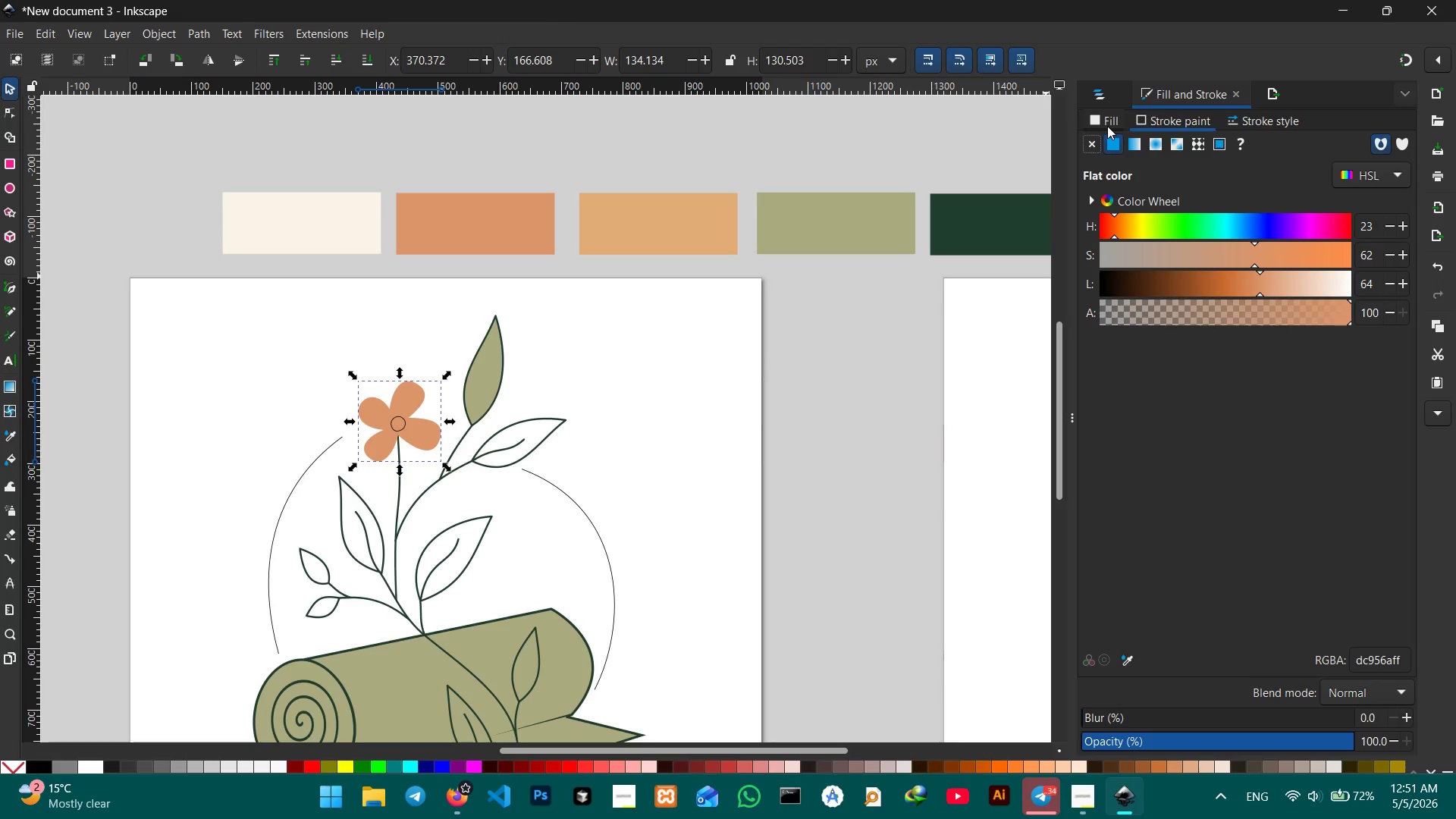 
left_click([1107, 126])
 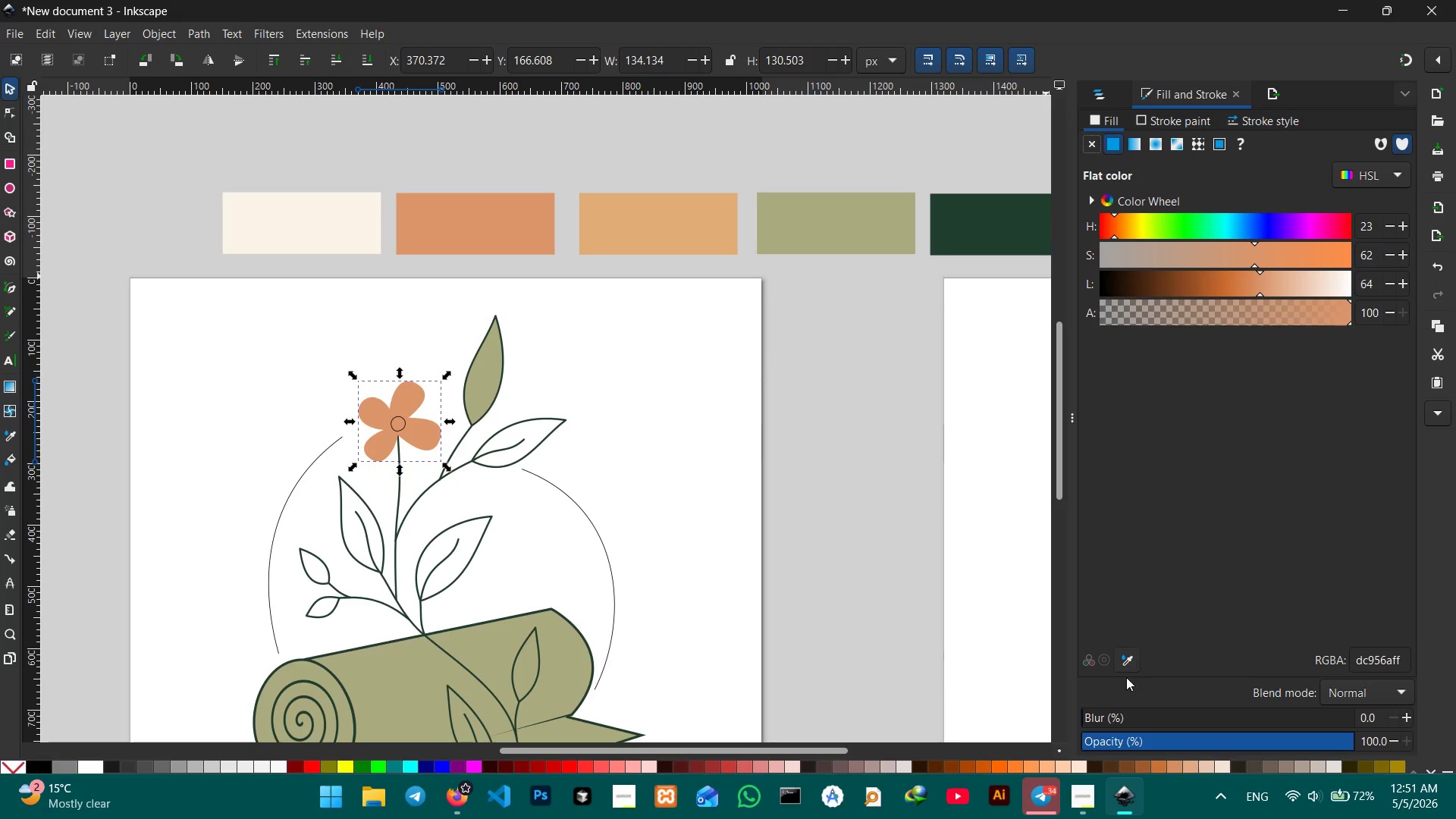 
left_click([1131, 658])
 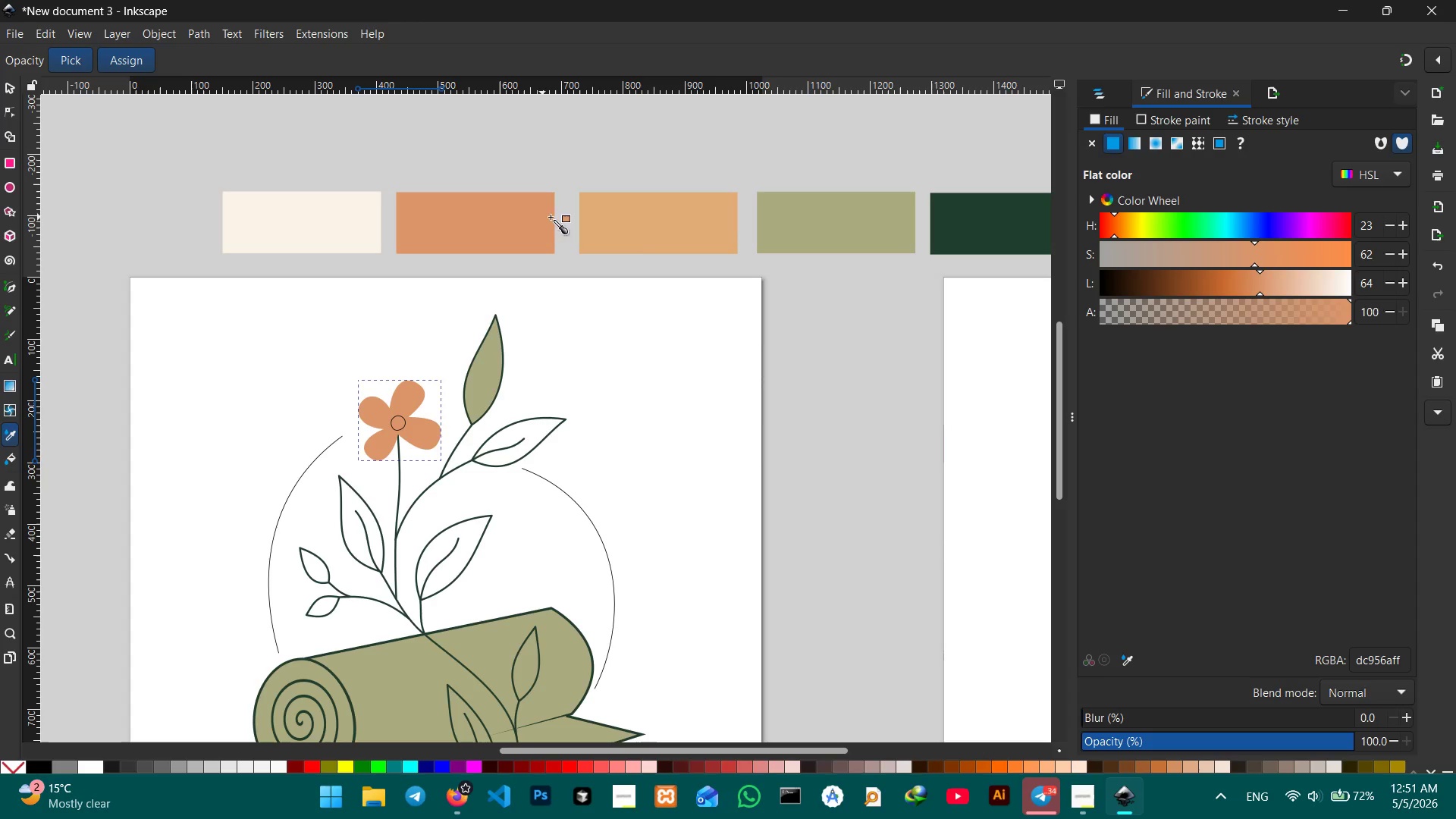 
left_click([629, 236])
 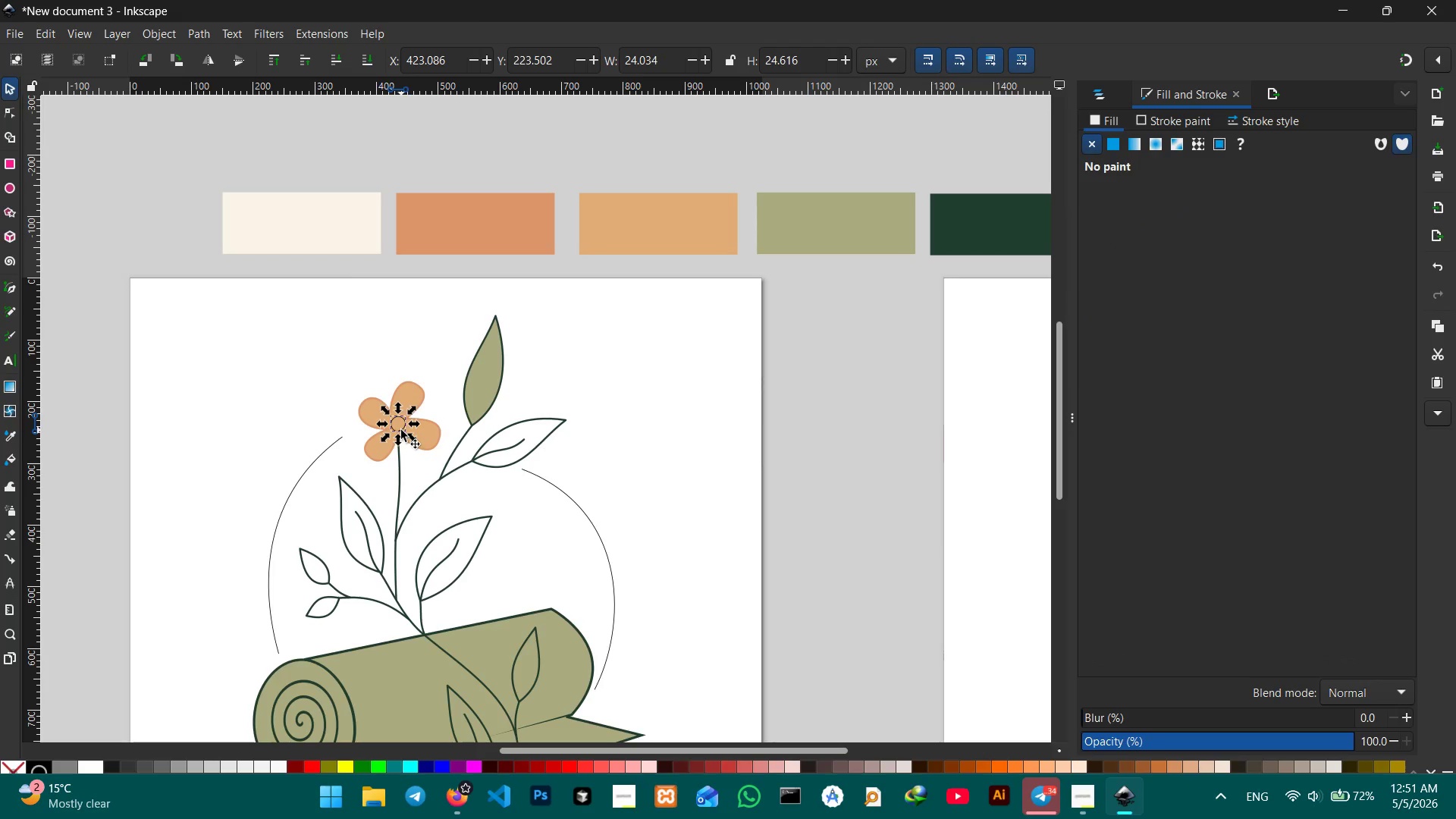 
wait(5.67)
 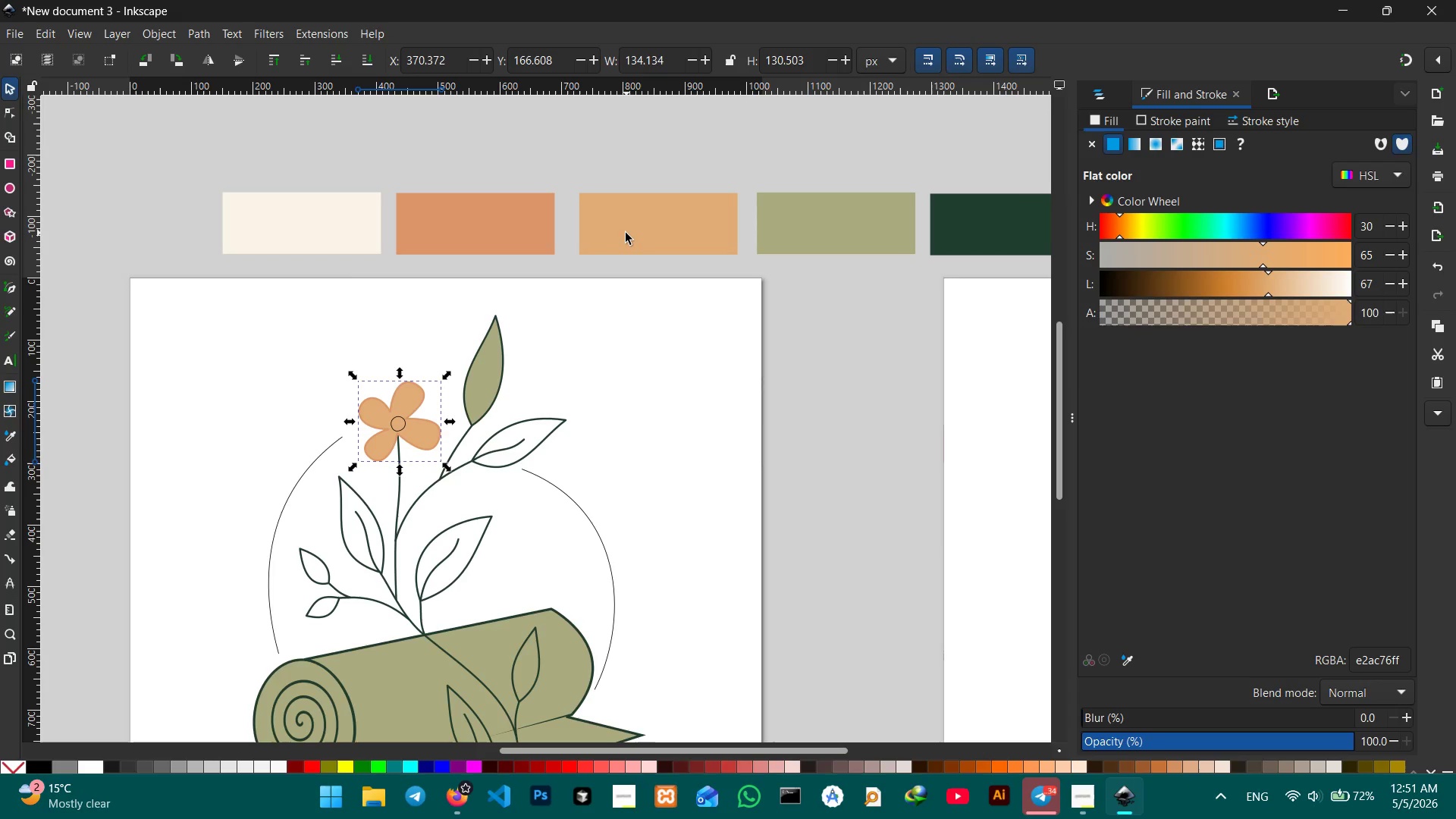 
left_click([1120, 143])
 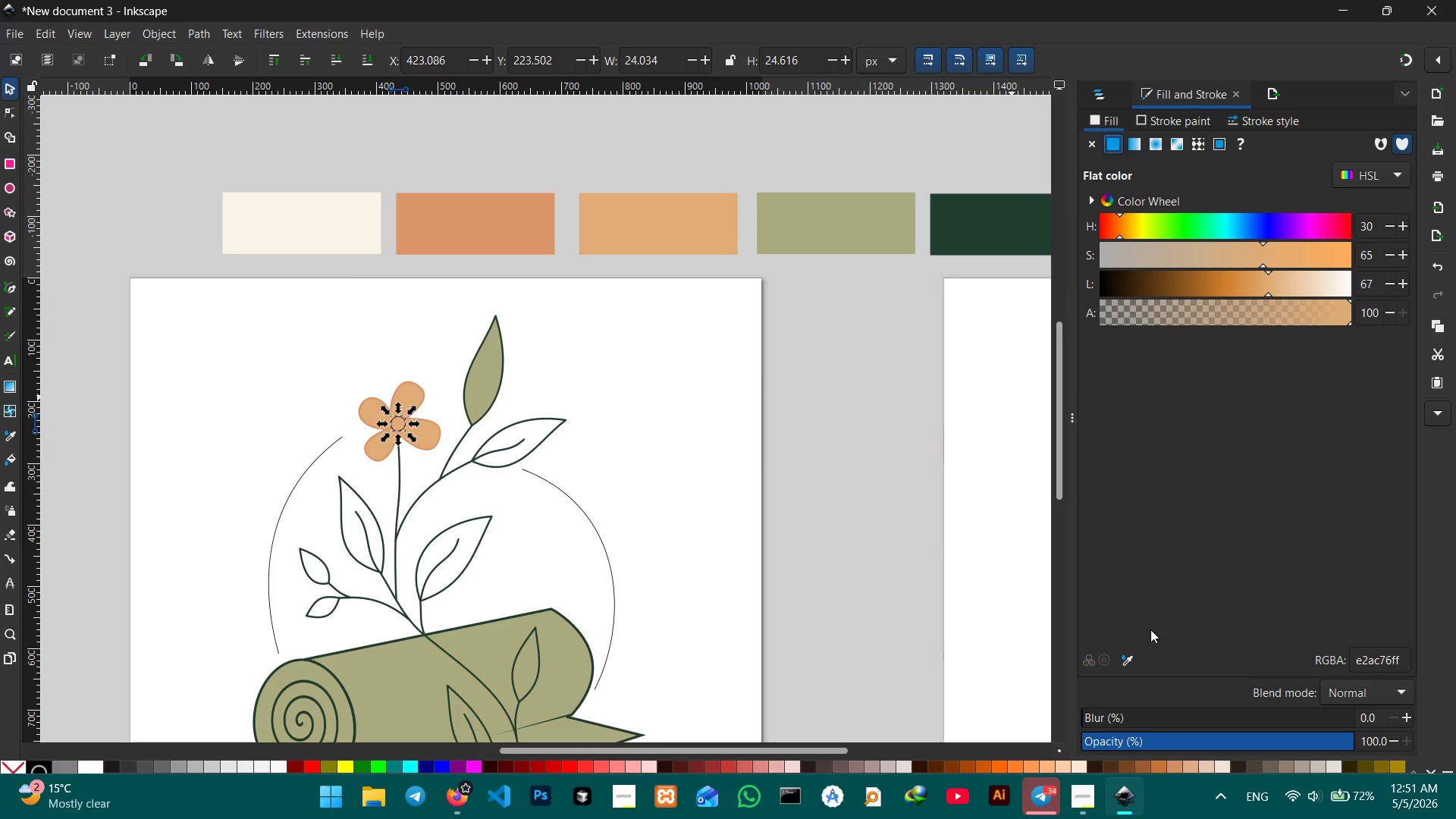 
left_click([1131, 659])
 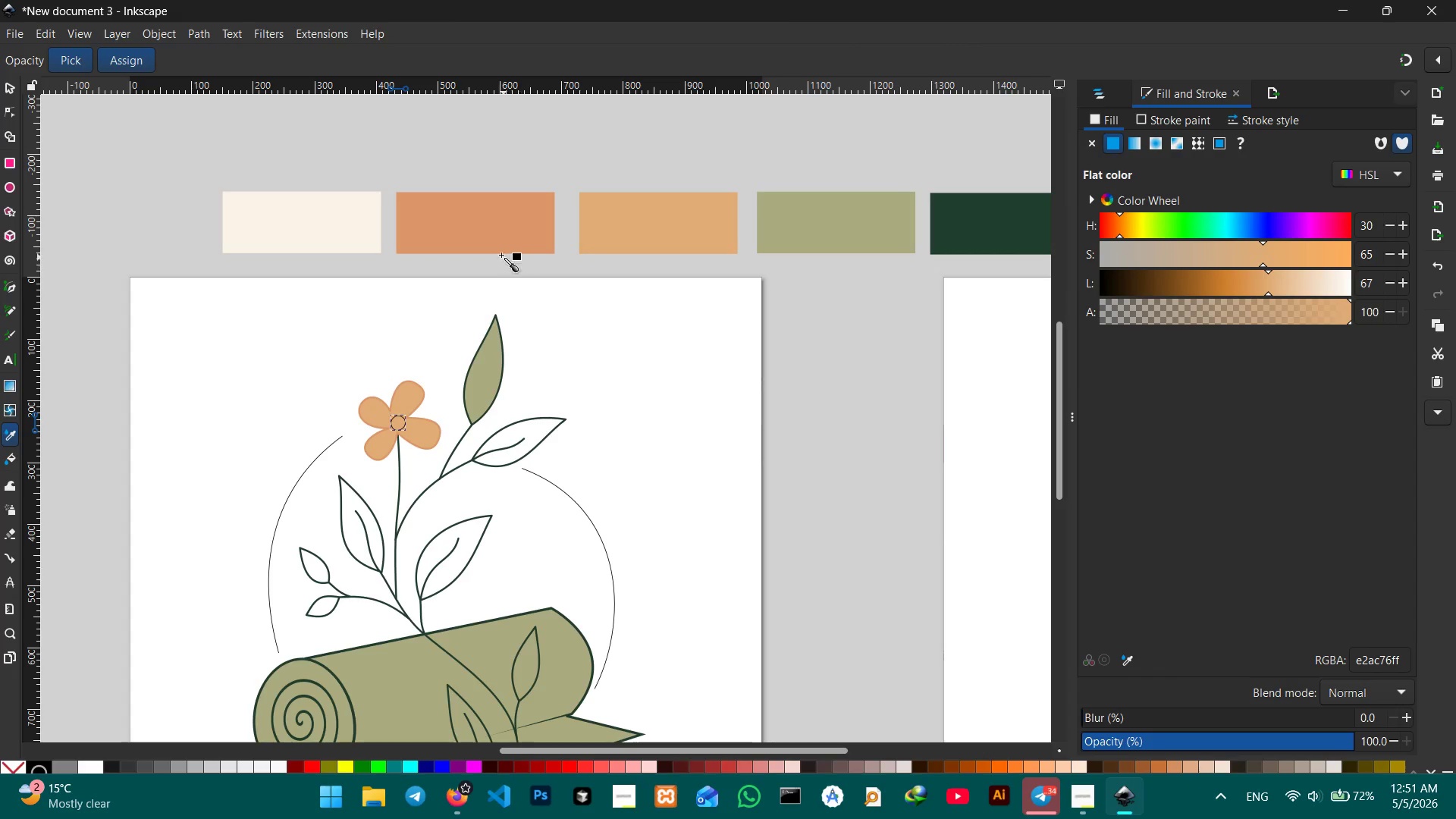 
left_click([500, 240])
 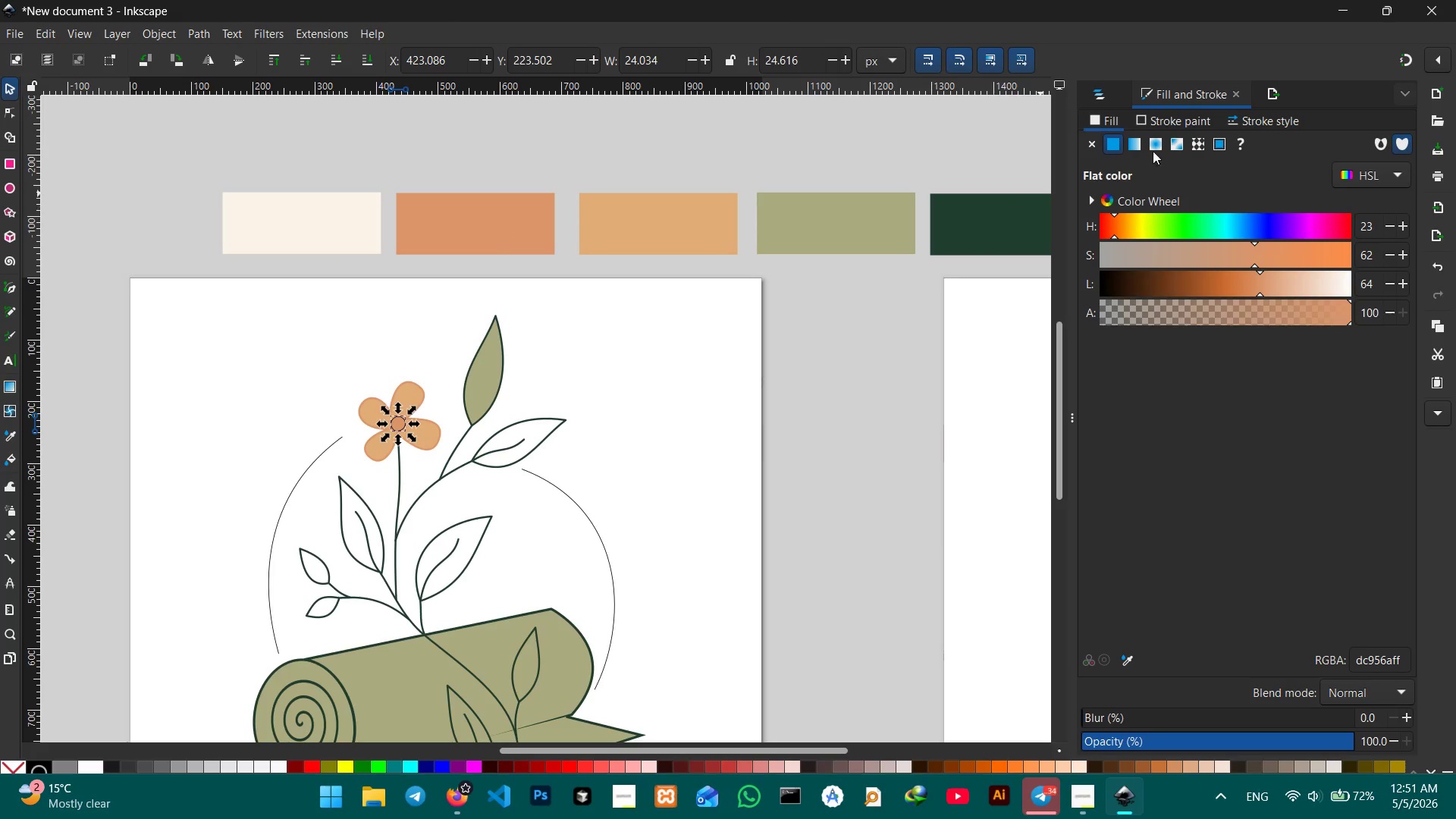 
left_click([1166, 118])
 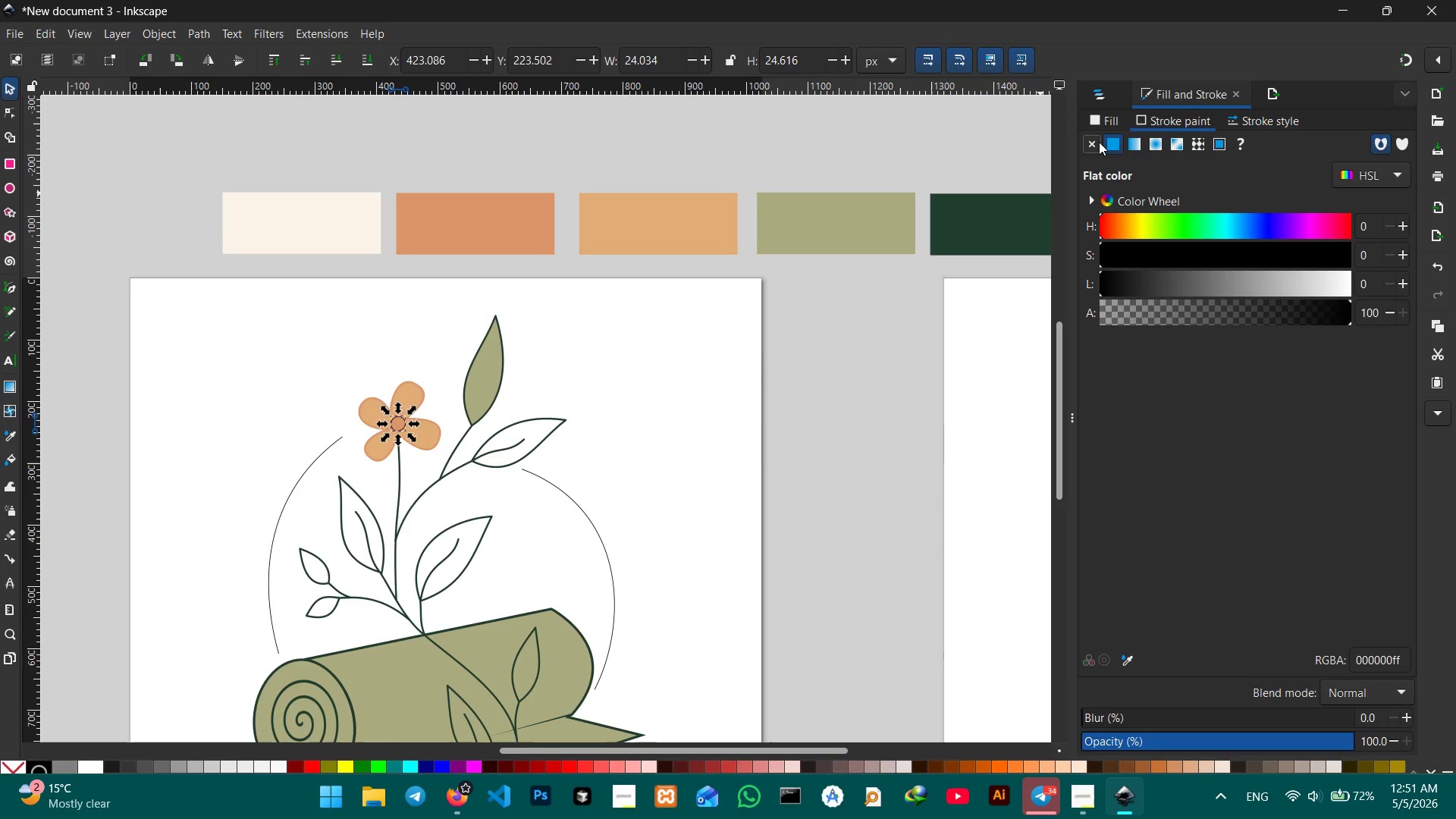 
left_click([1098, 142])
 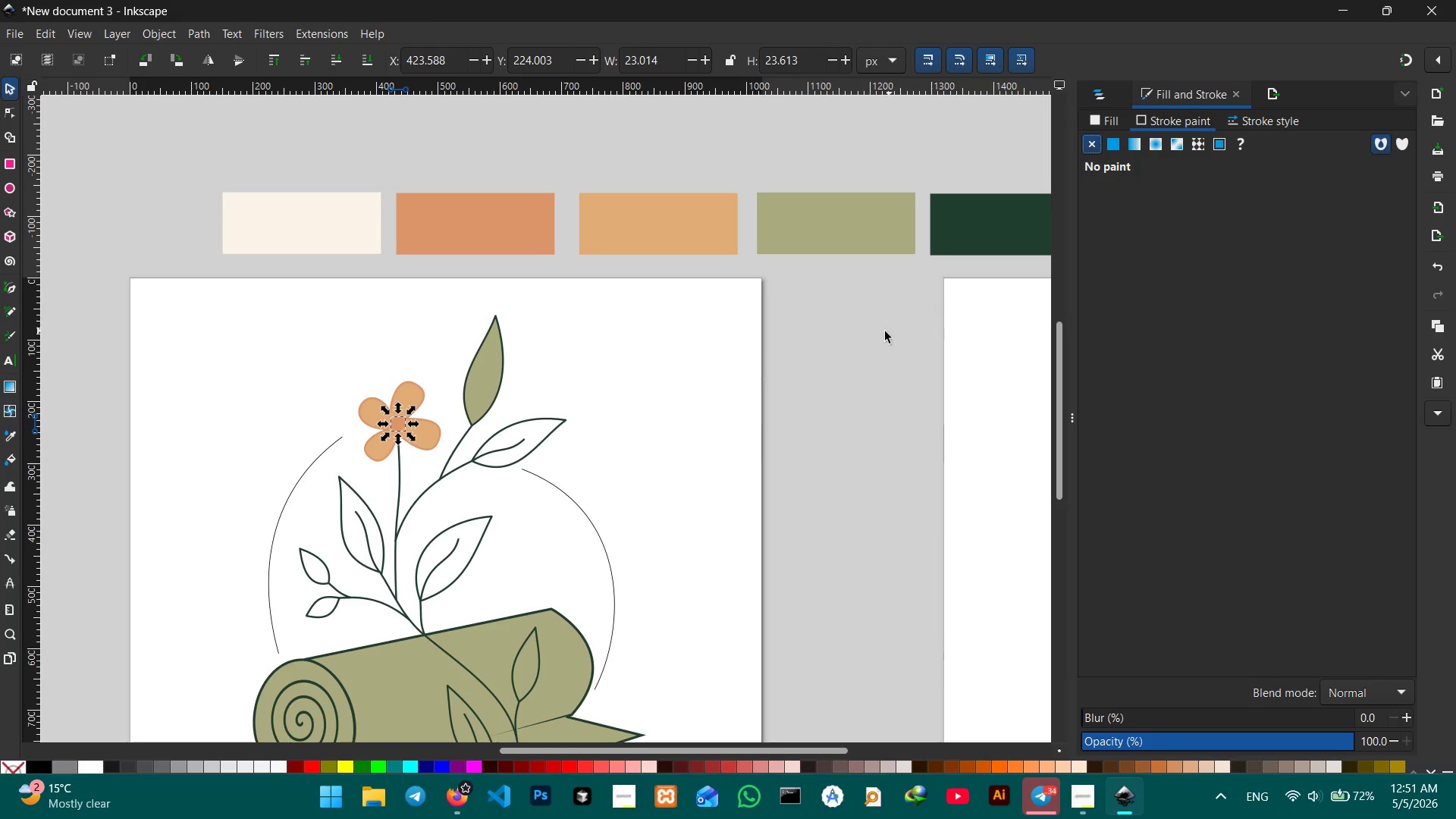 
left_click([856, 340])
 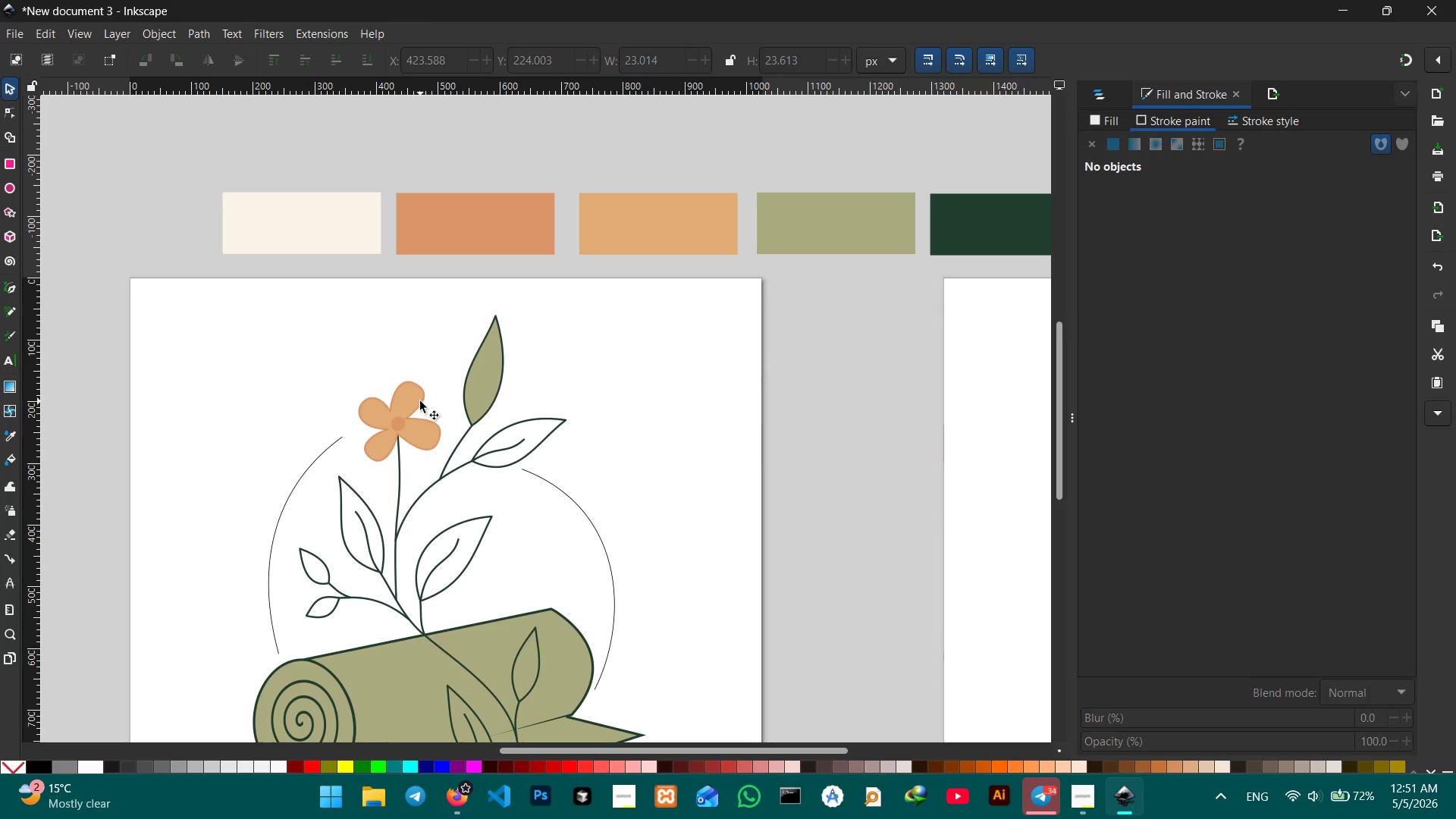 
left_click([424, 400])
 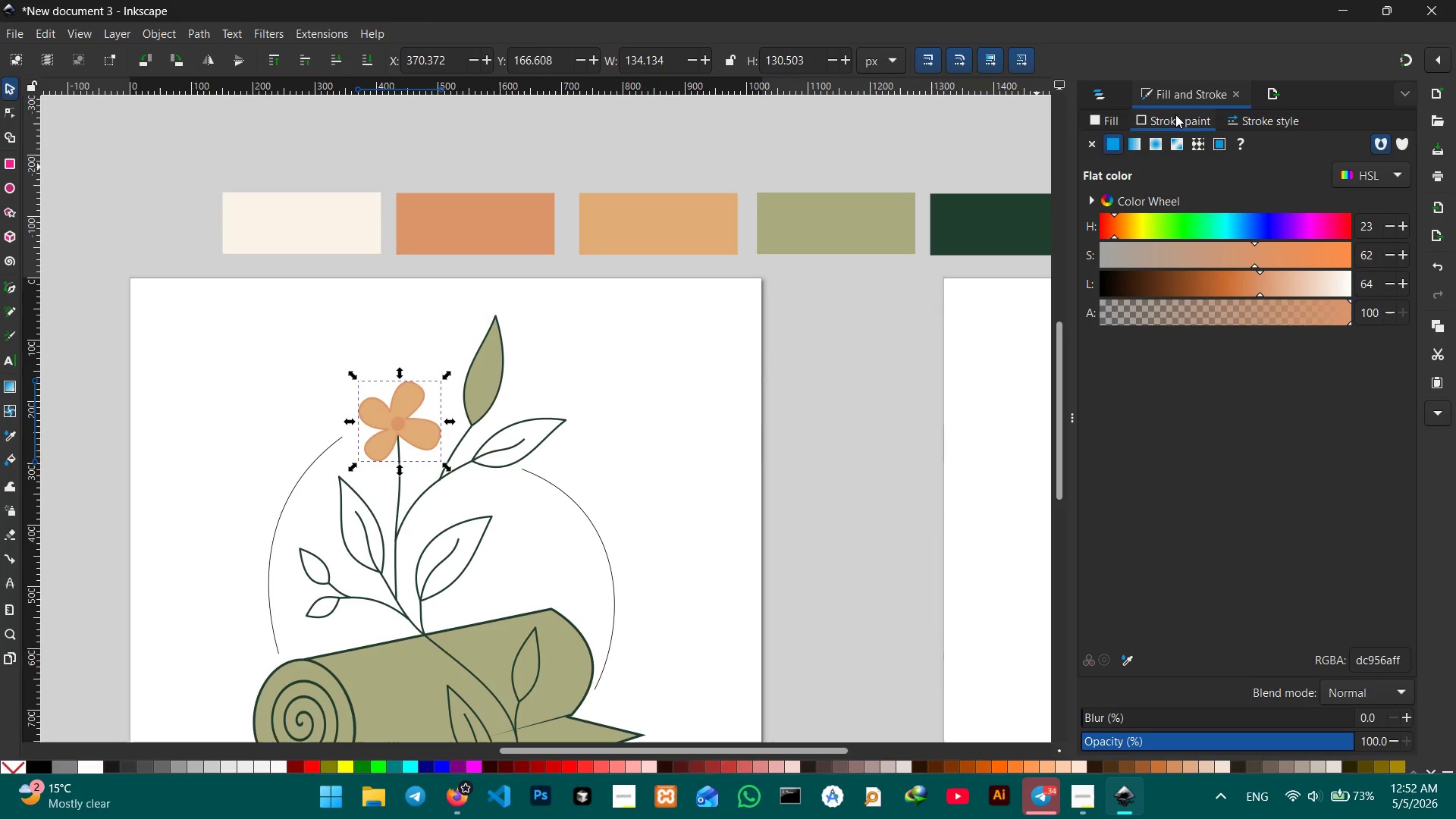 
left_click([1275, 119])
 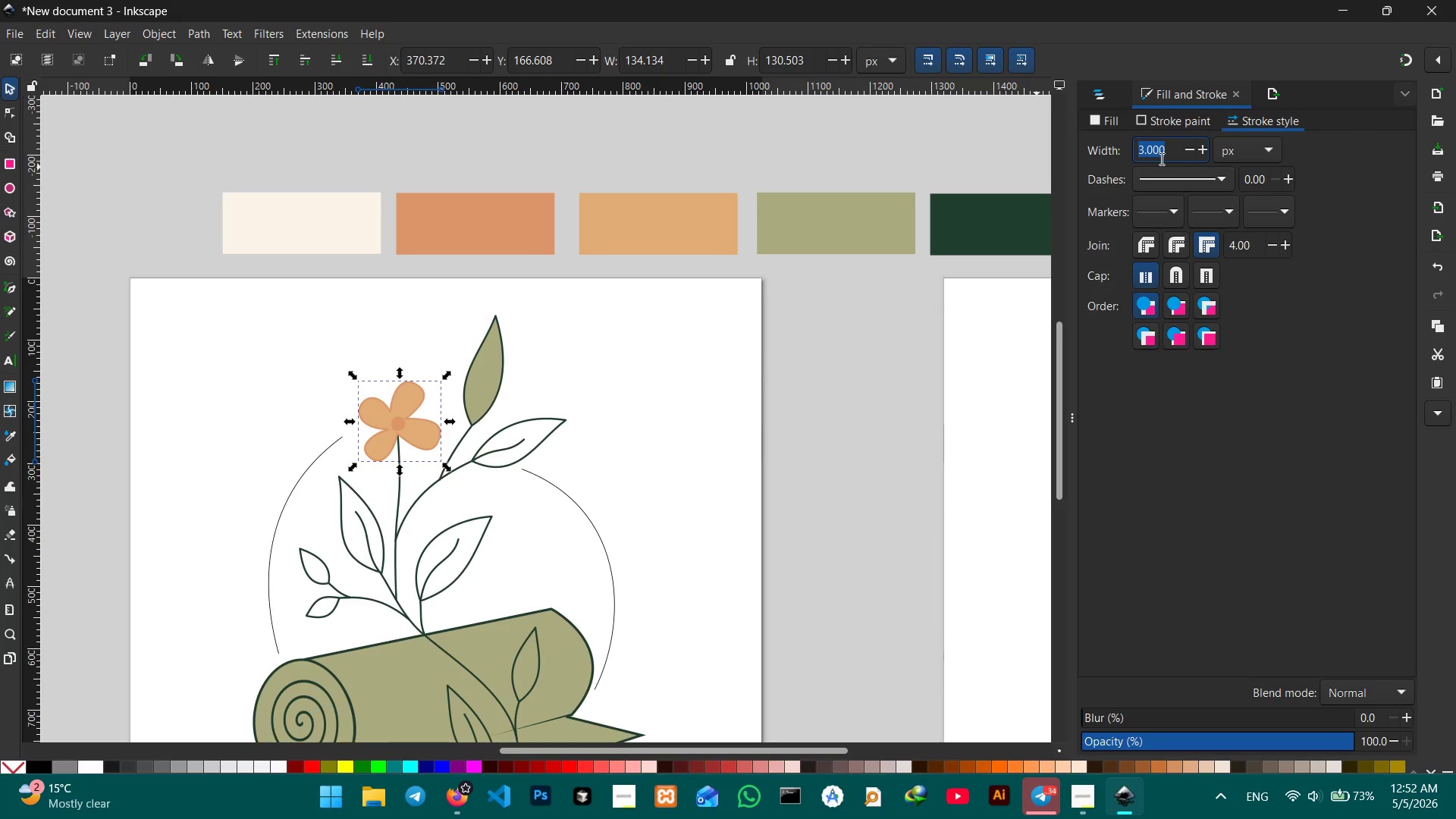 
key(Numpad4)
 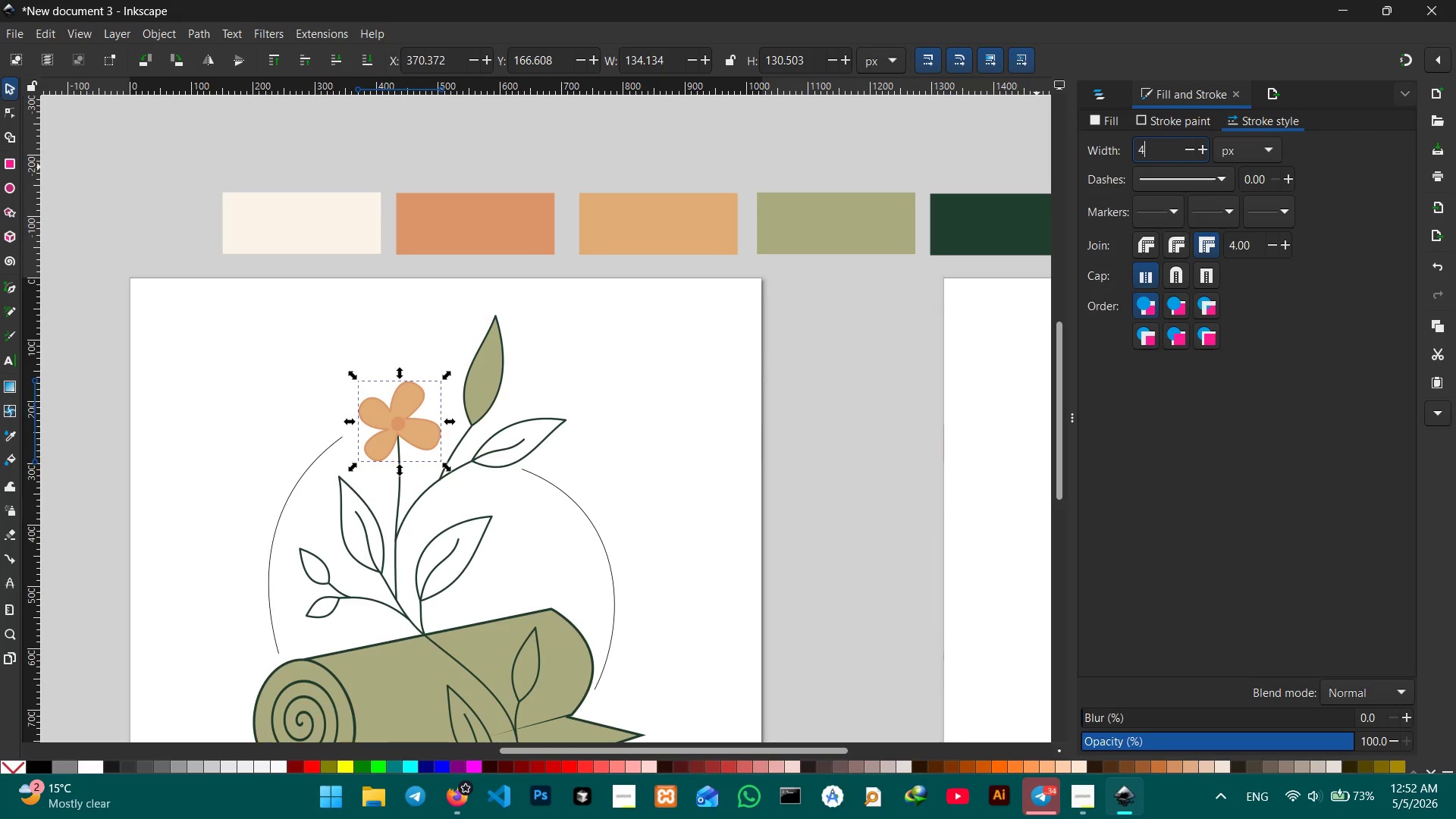 
key(NumpadDecimal)
 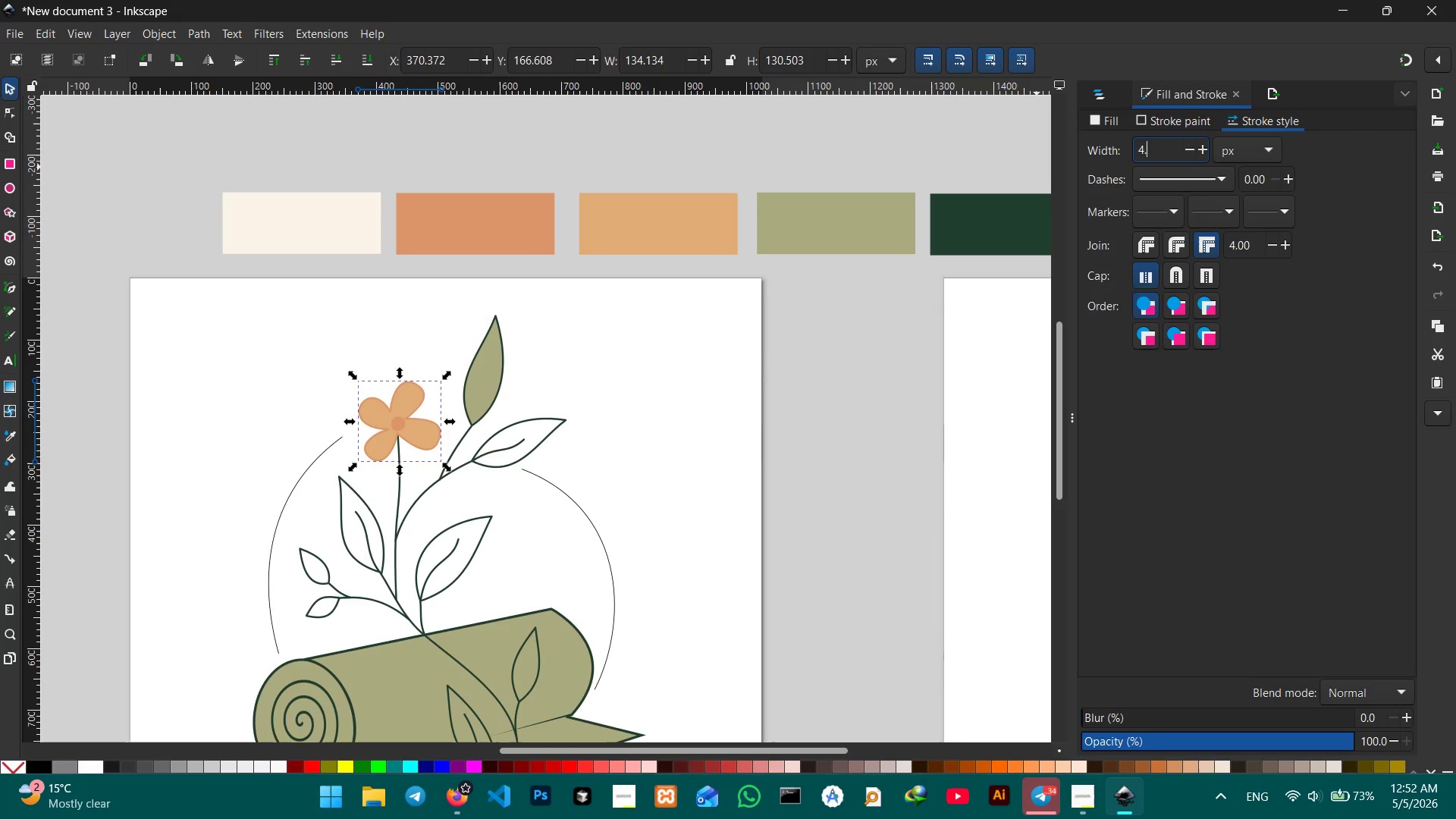 
key(Numpad0)
 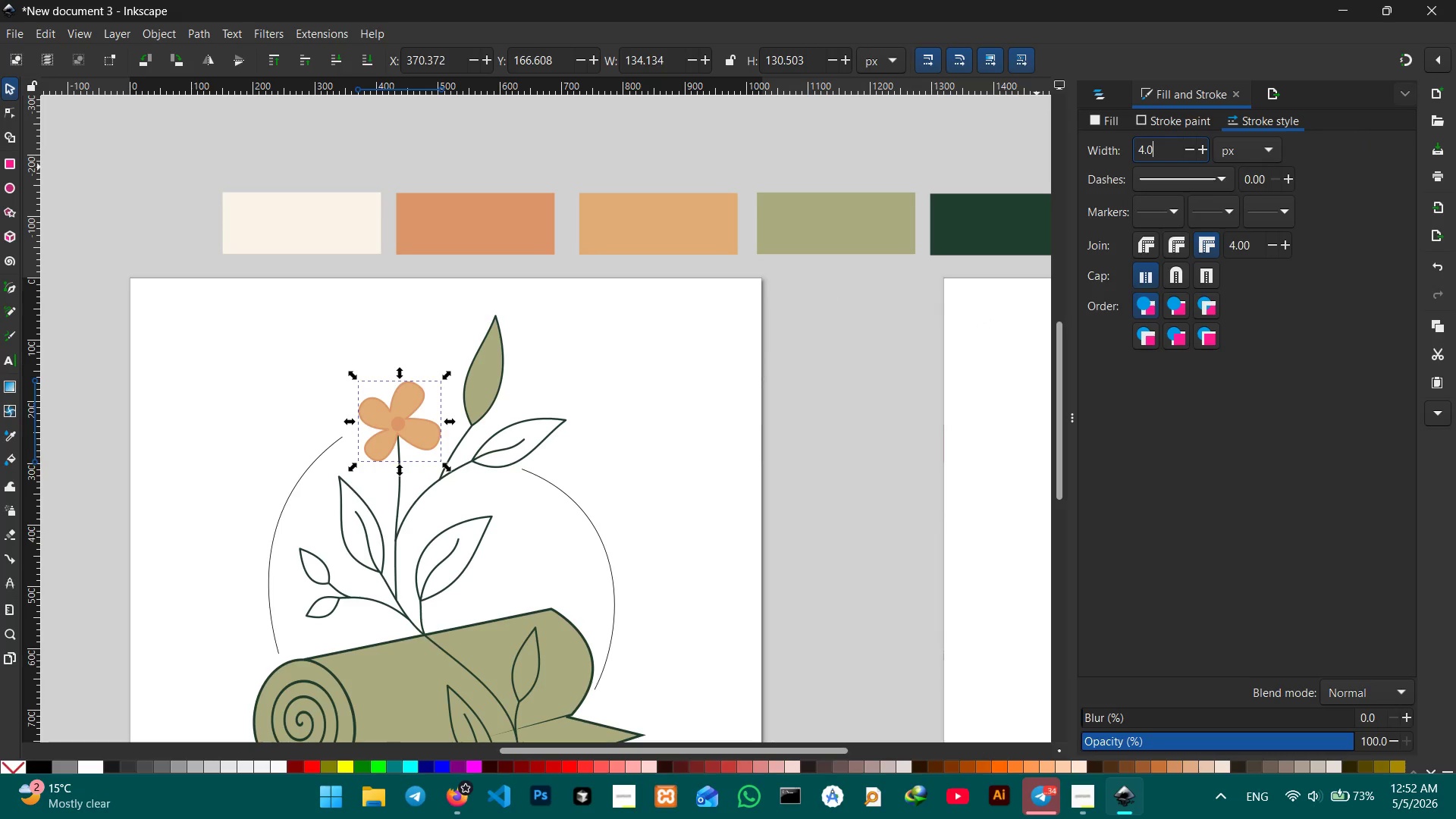 
key(Enter)
 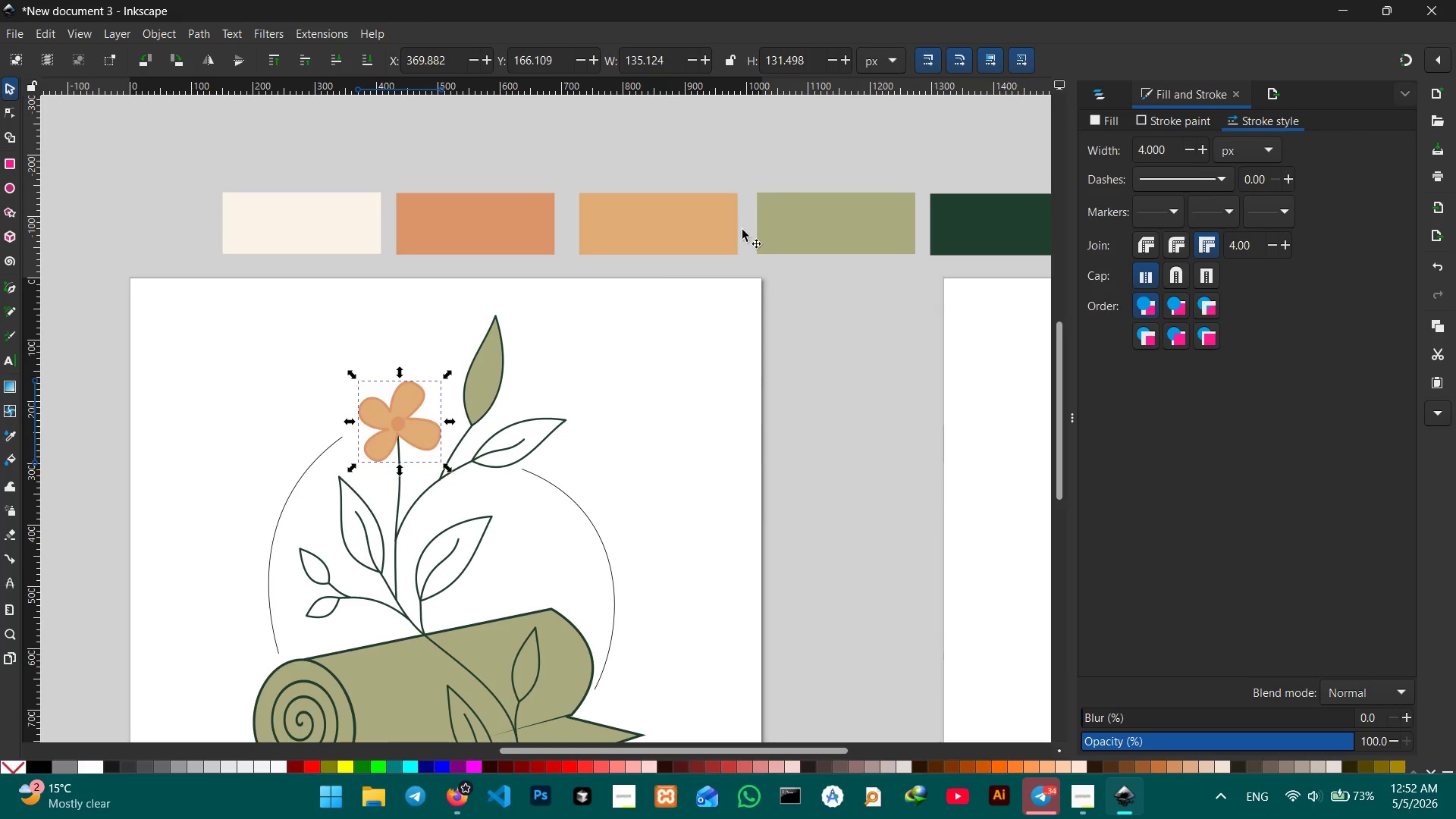 
left_click([626, 366])
 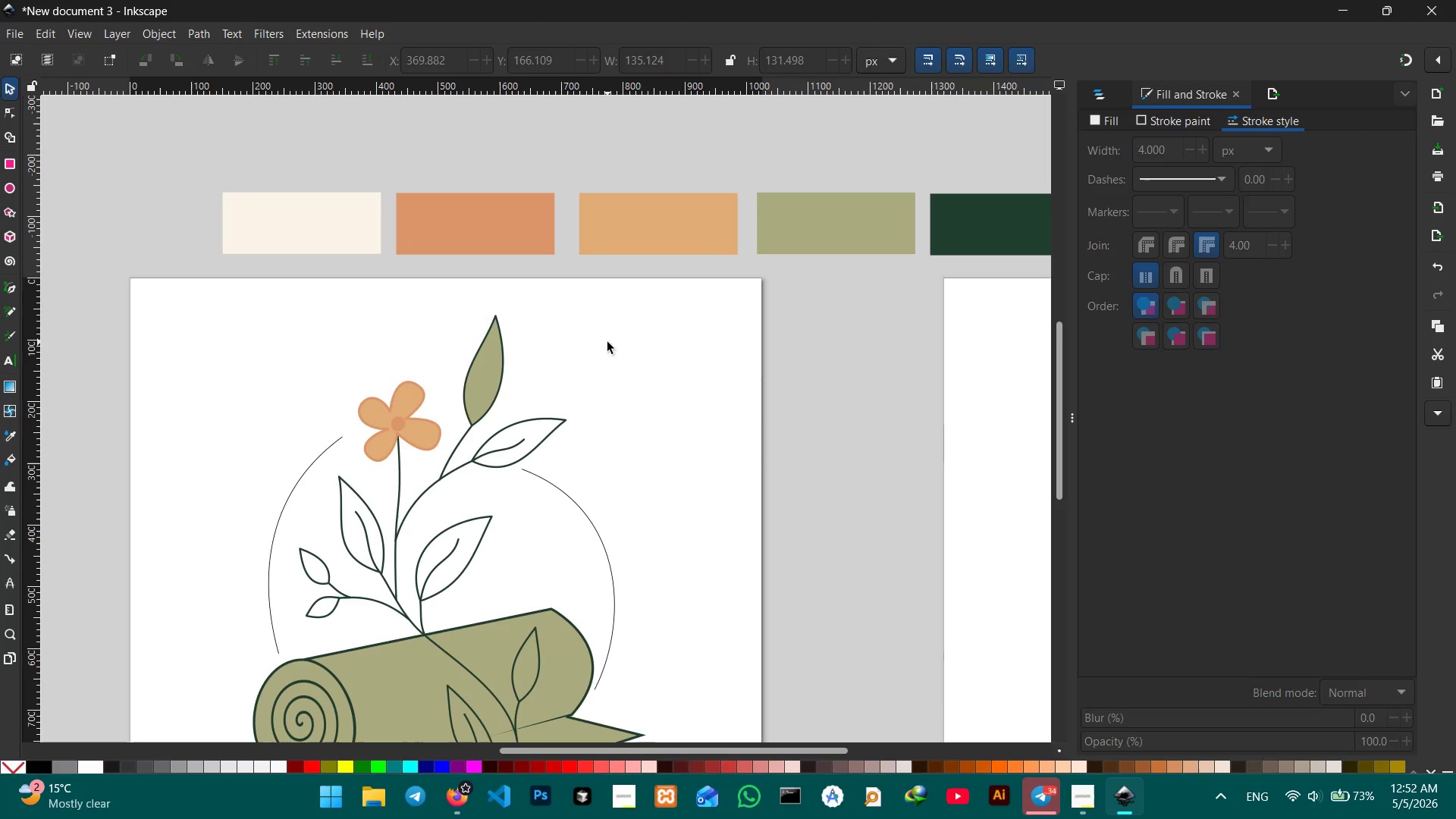 
scroll: coordinate [607, 342], scroll_direction: down, amount: 1.0
 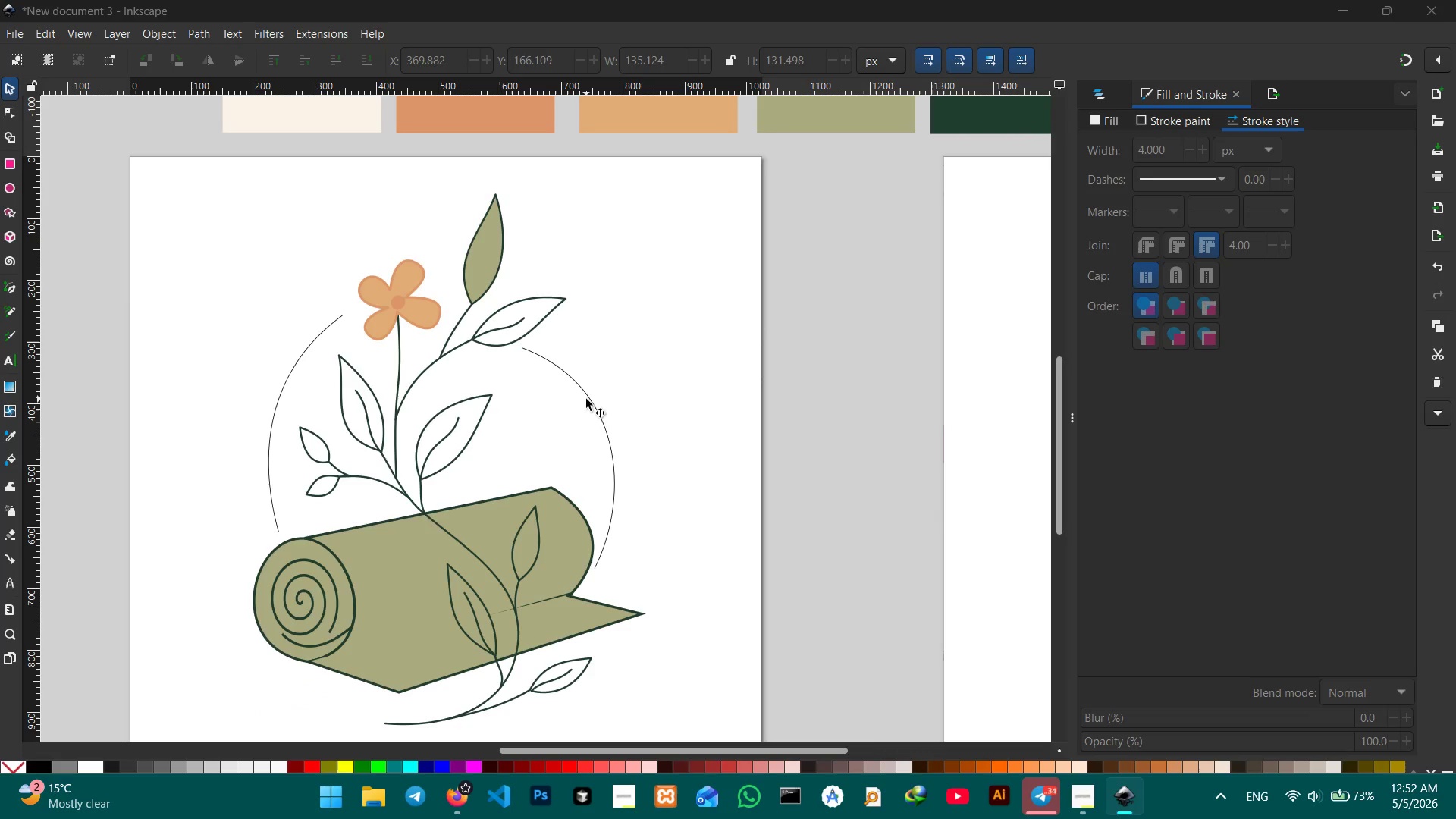 
left_click([586, 397])
 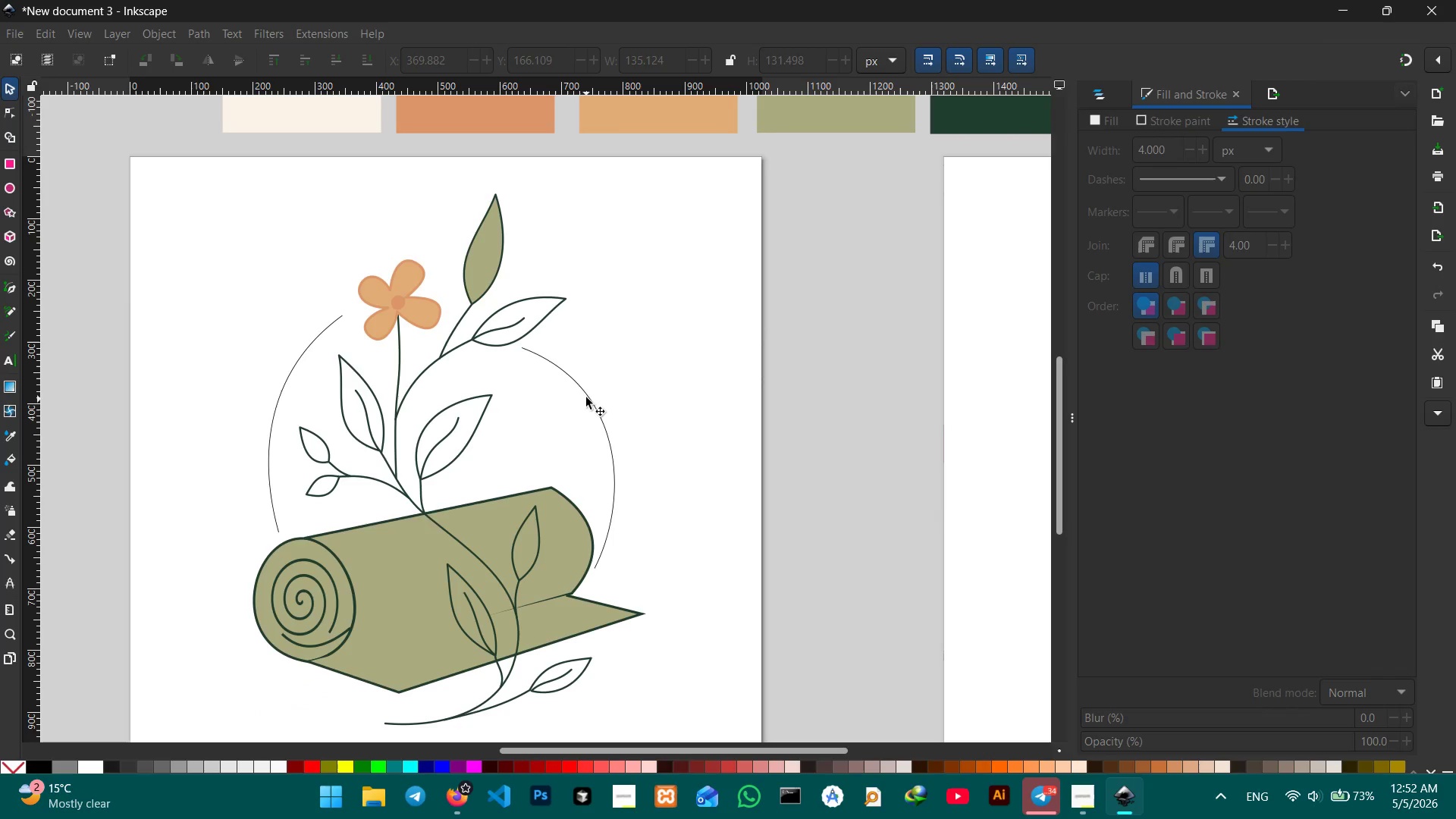 
double_click([589, 396])
 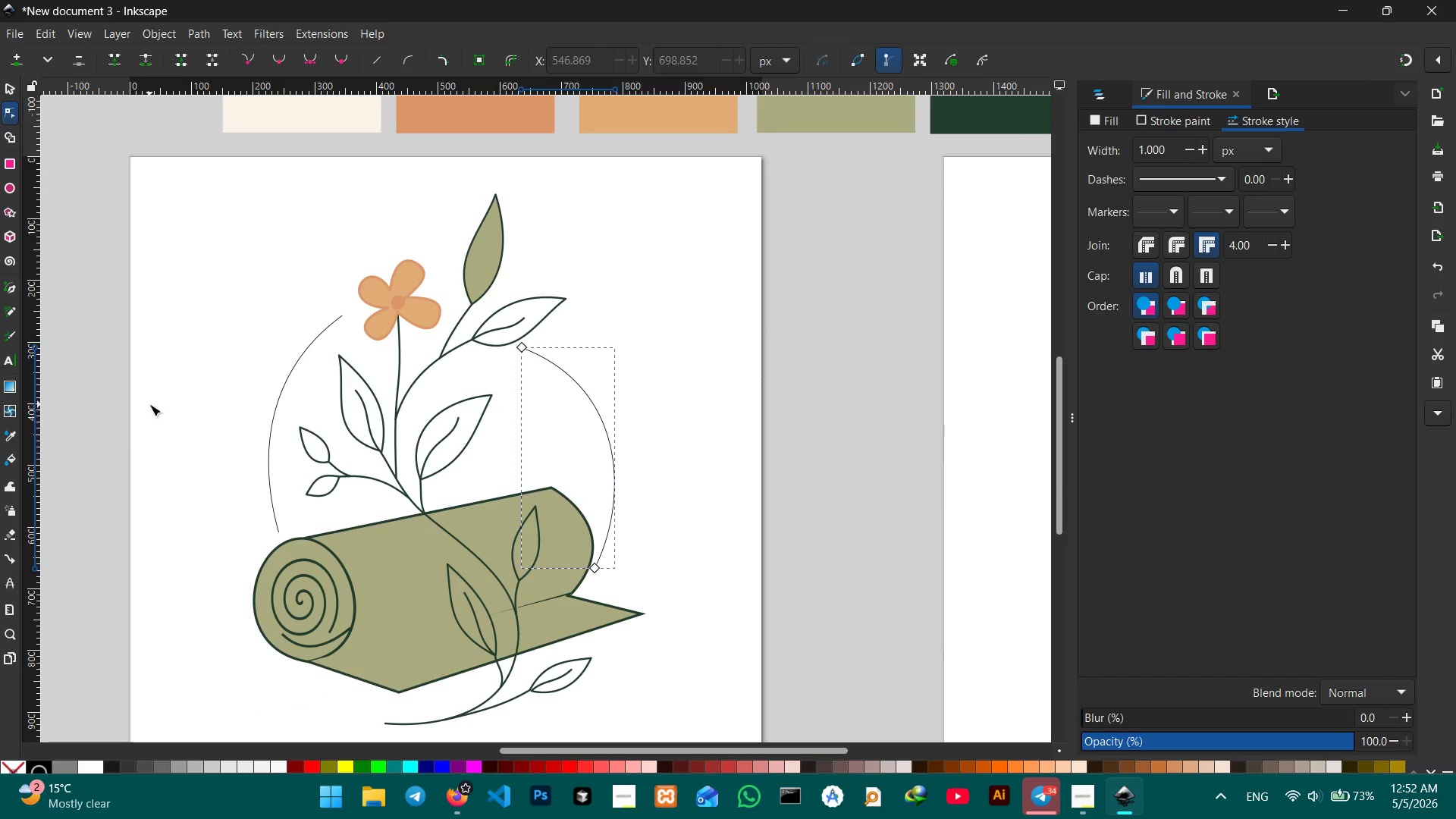 
hold_key(key=ShiftLeft, duration=1.95)
left_click([303, 355])
 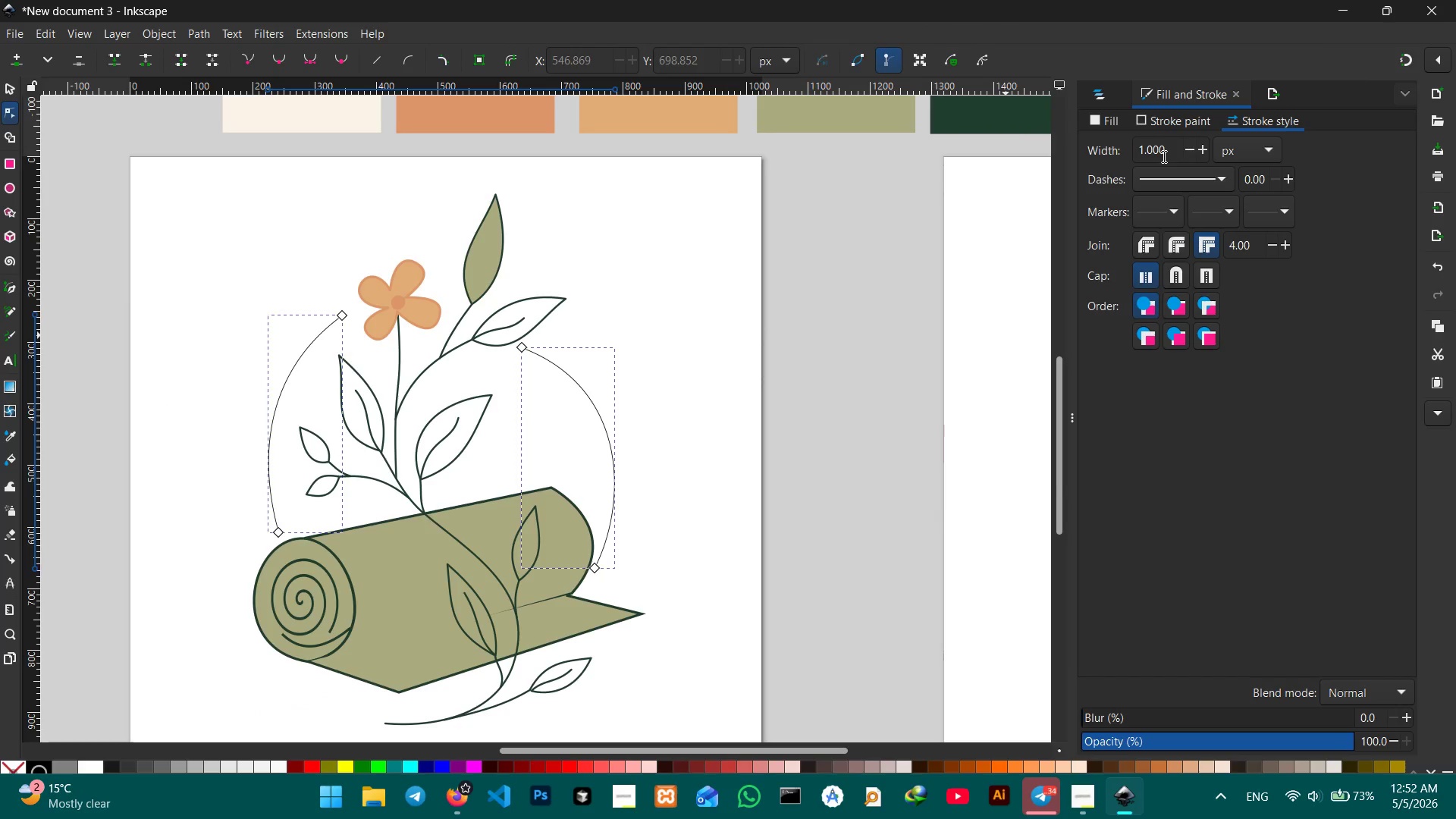 
left_click_drag(start_coordinate=[1169, 152], to_coordinate=[1134, 152])
 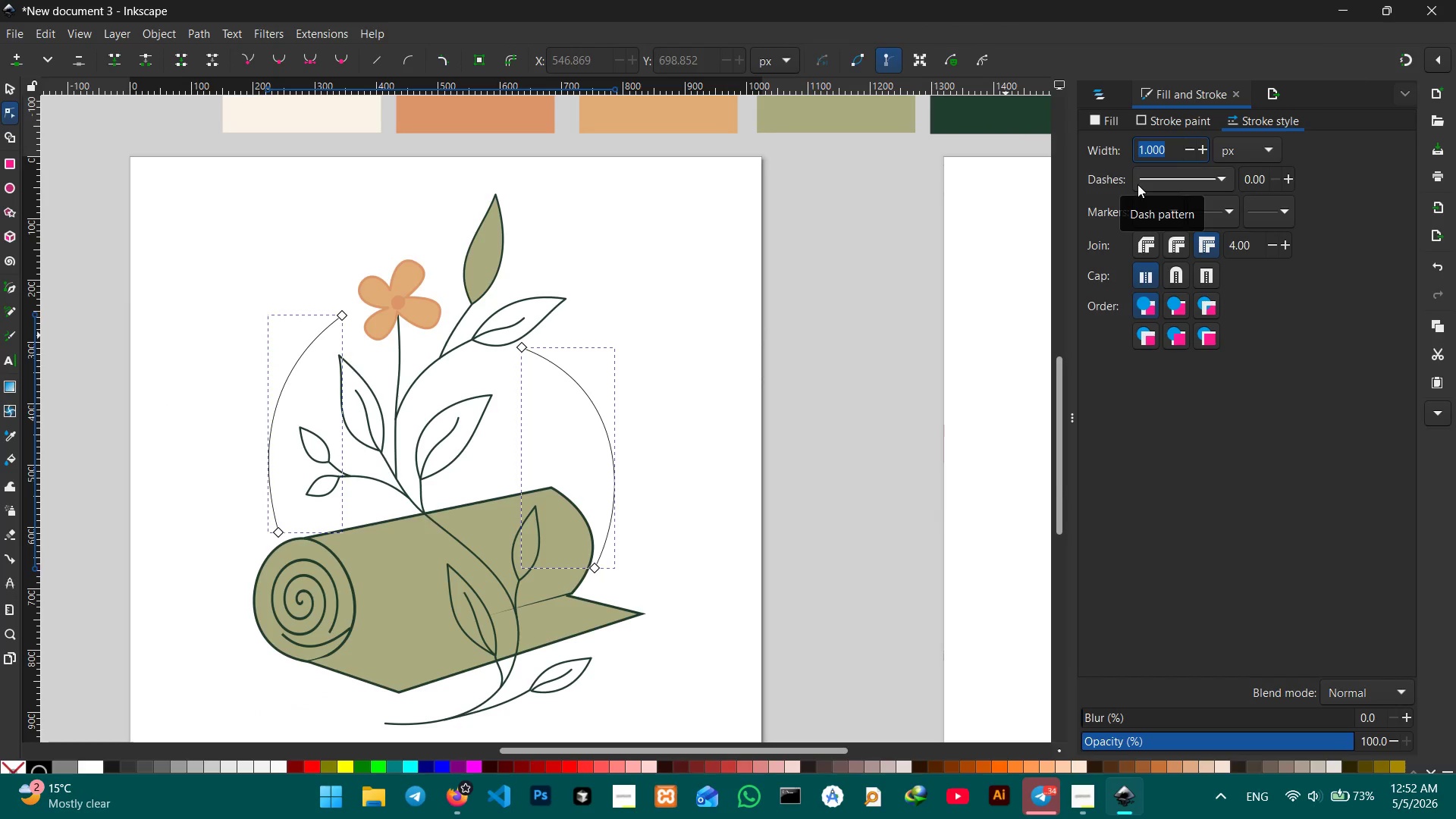 
key(Numpad3)
 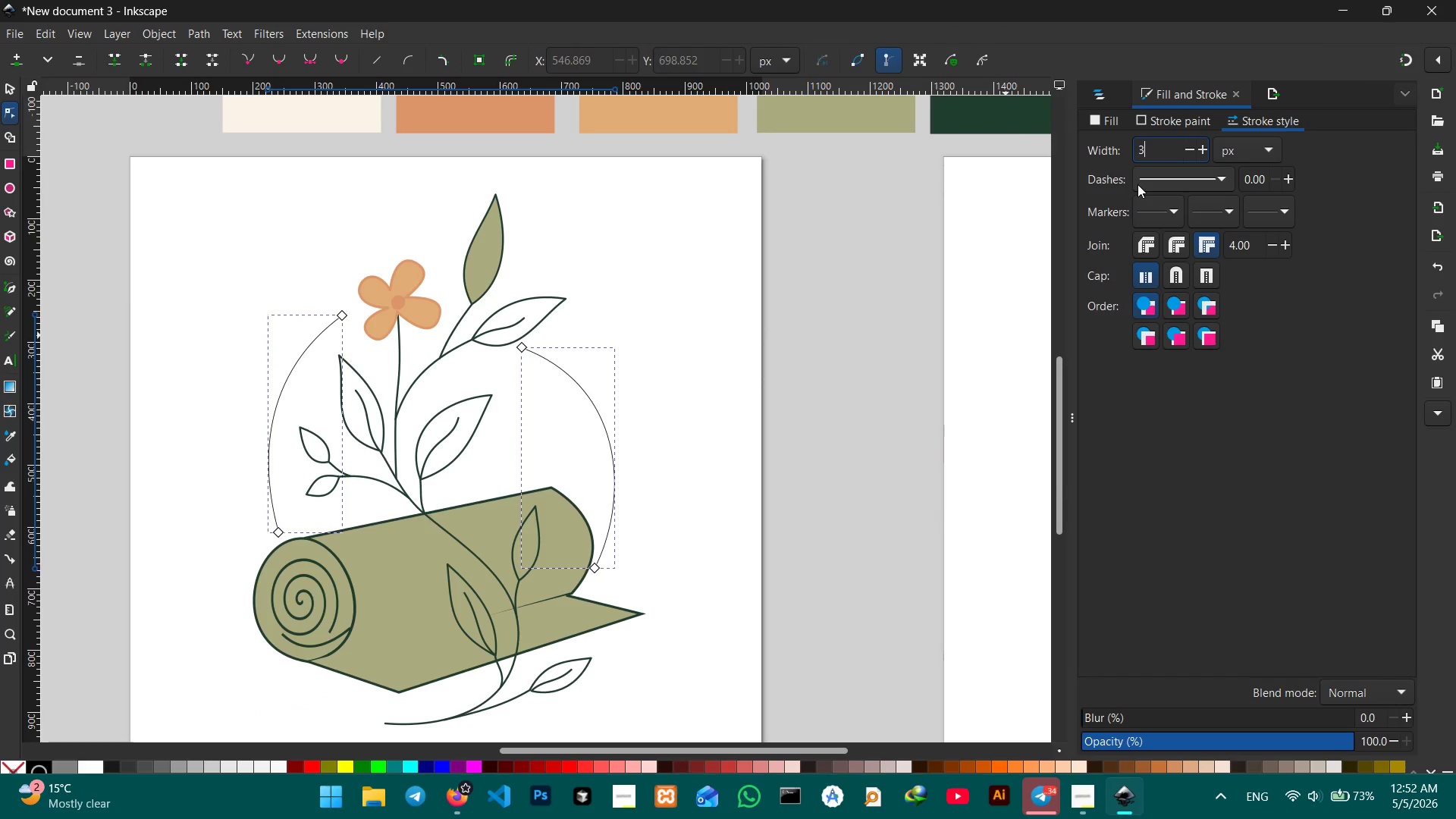 
key(NumpadDecimal)
 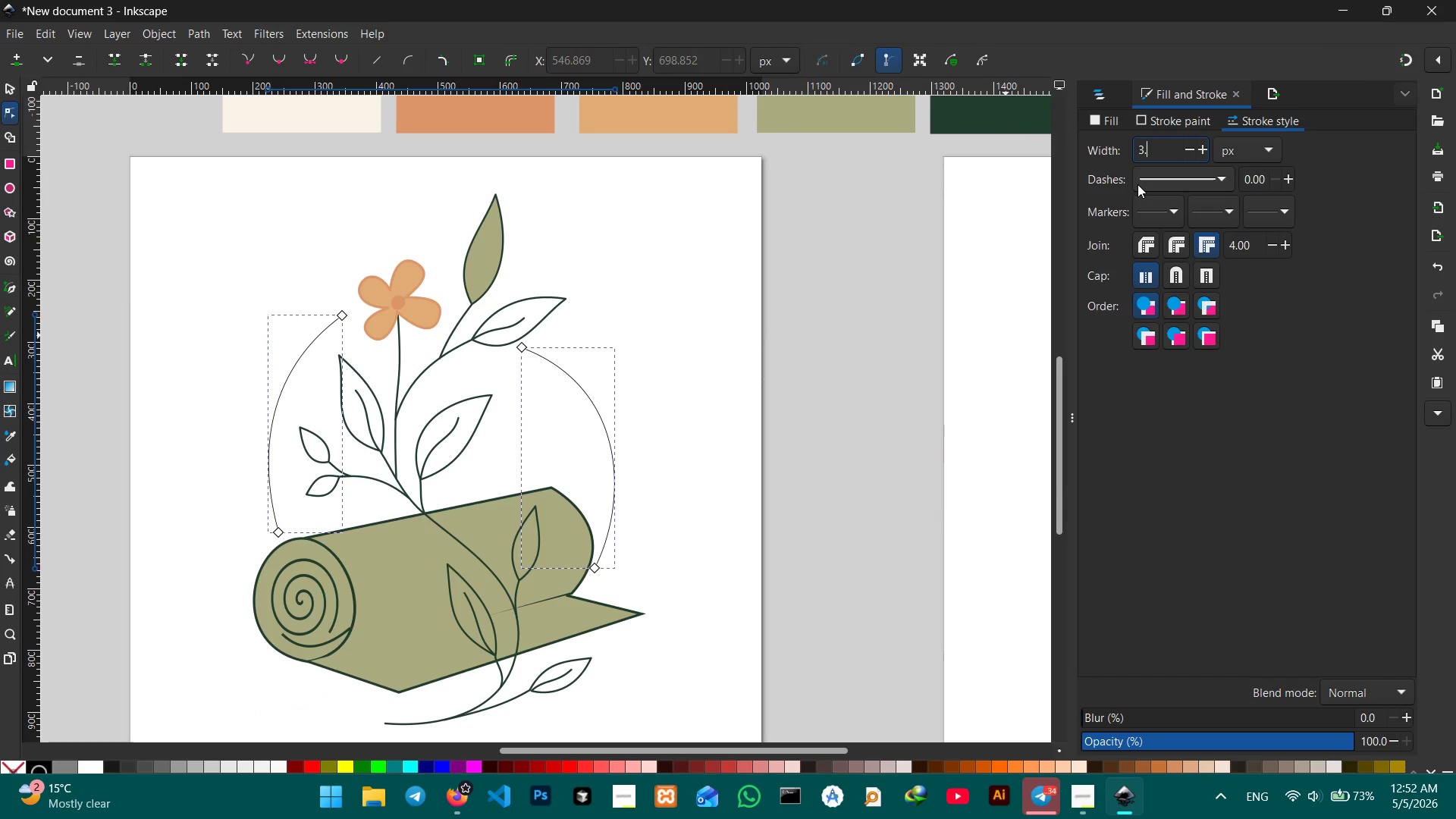 
key(Numpad0)
 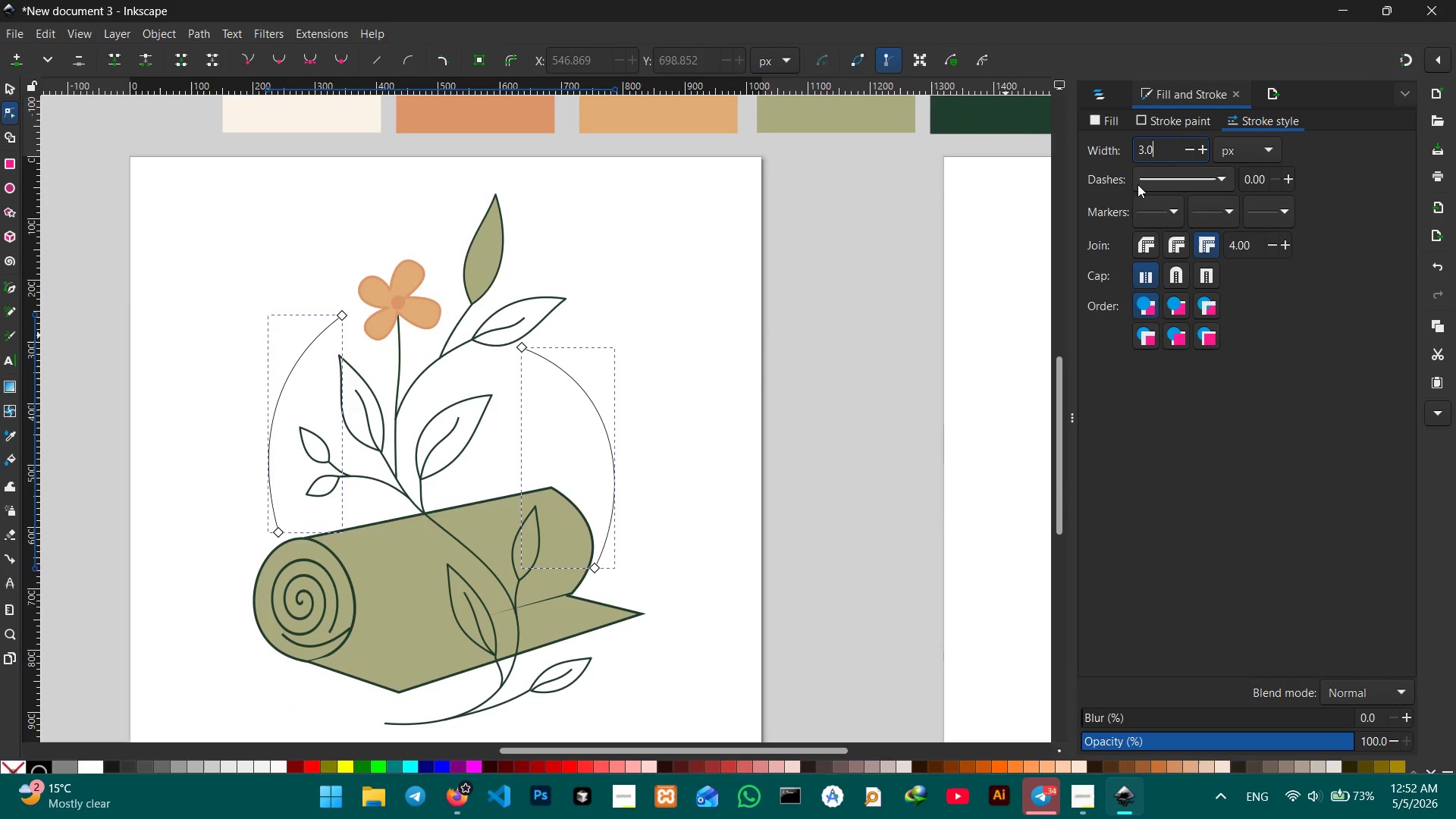 
key(Enter)
 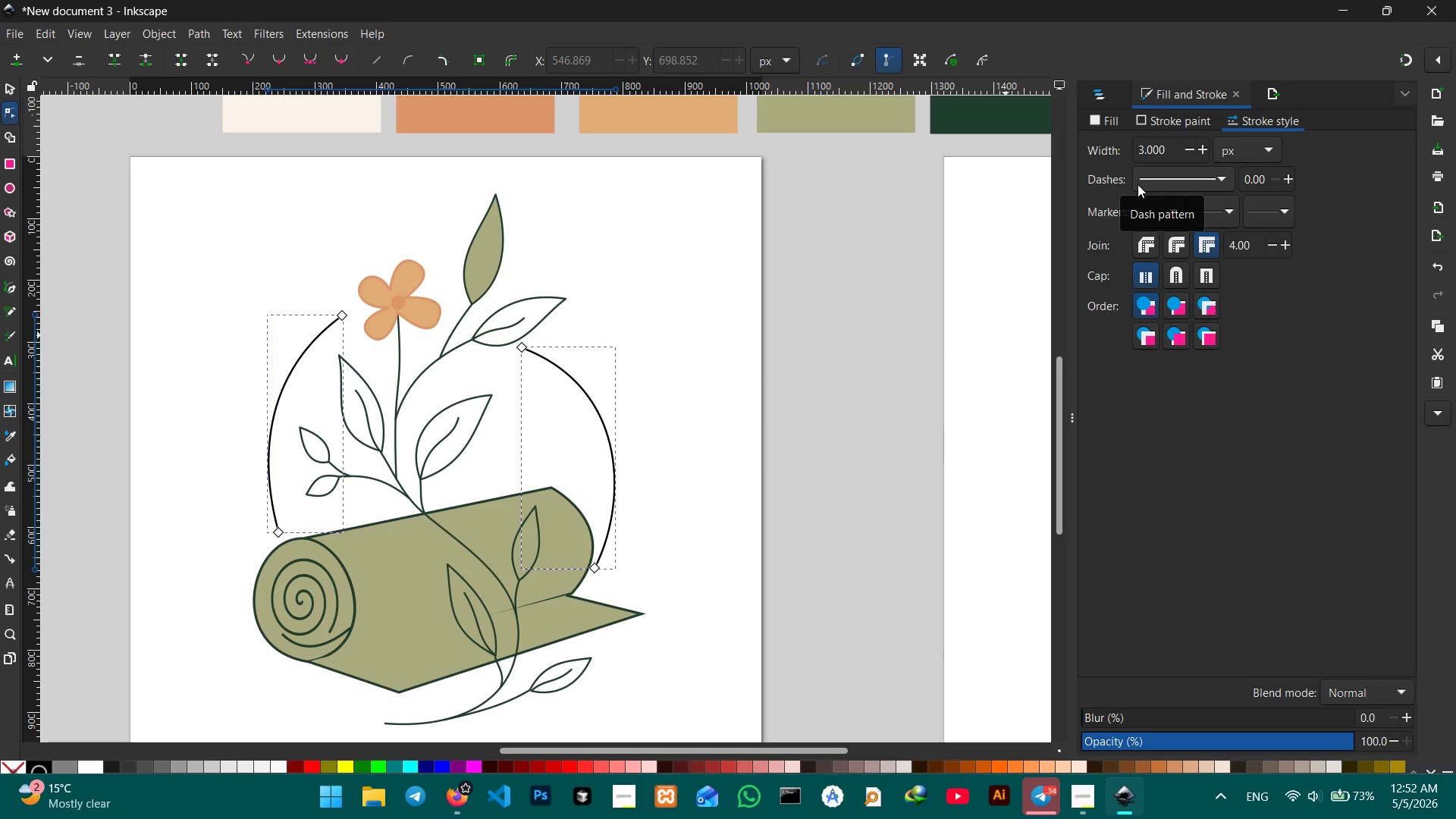 
wait(5.3)
 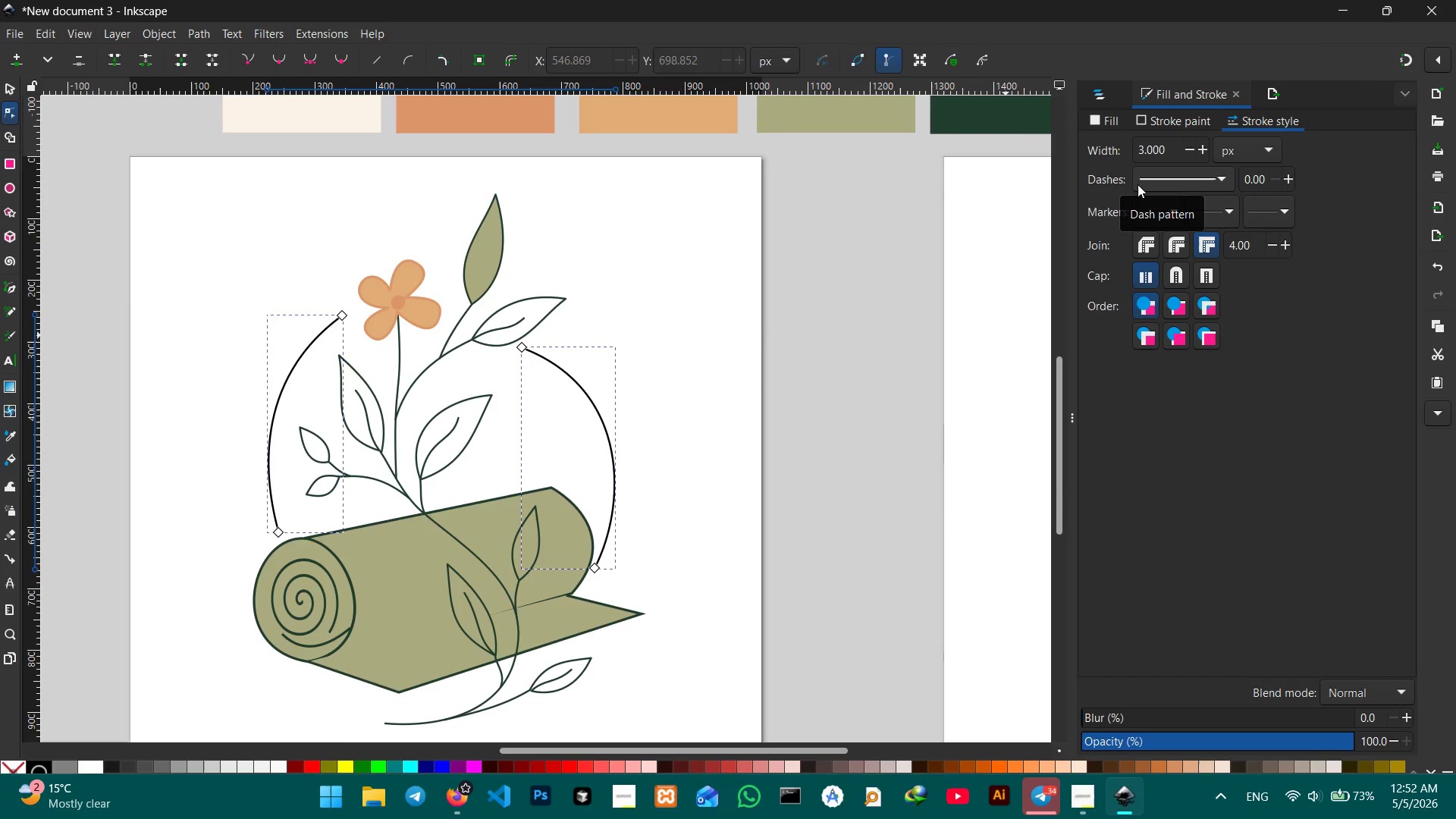 
left_click([1184, 279])
 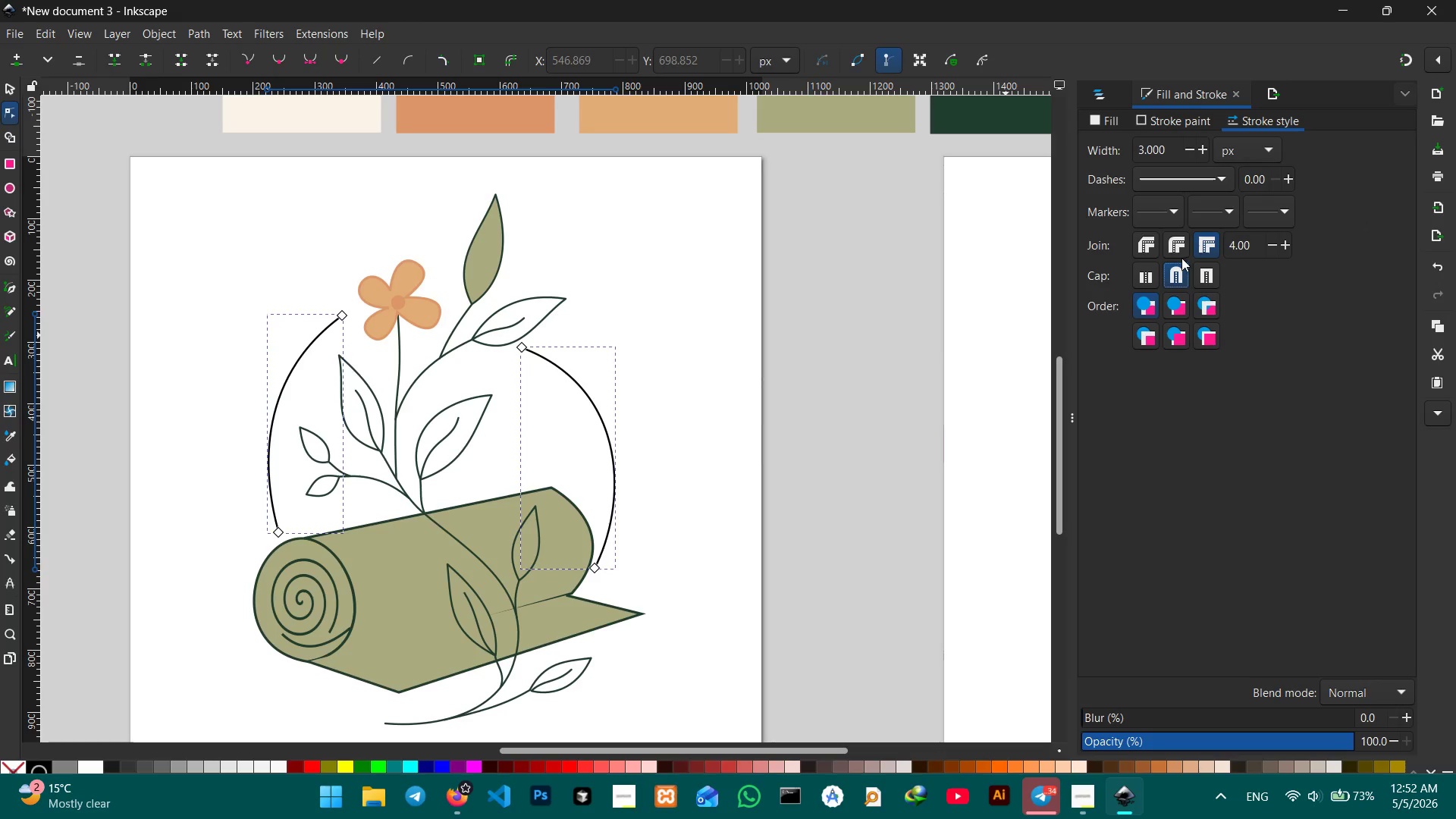 
left_click([1180, 251])
 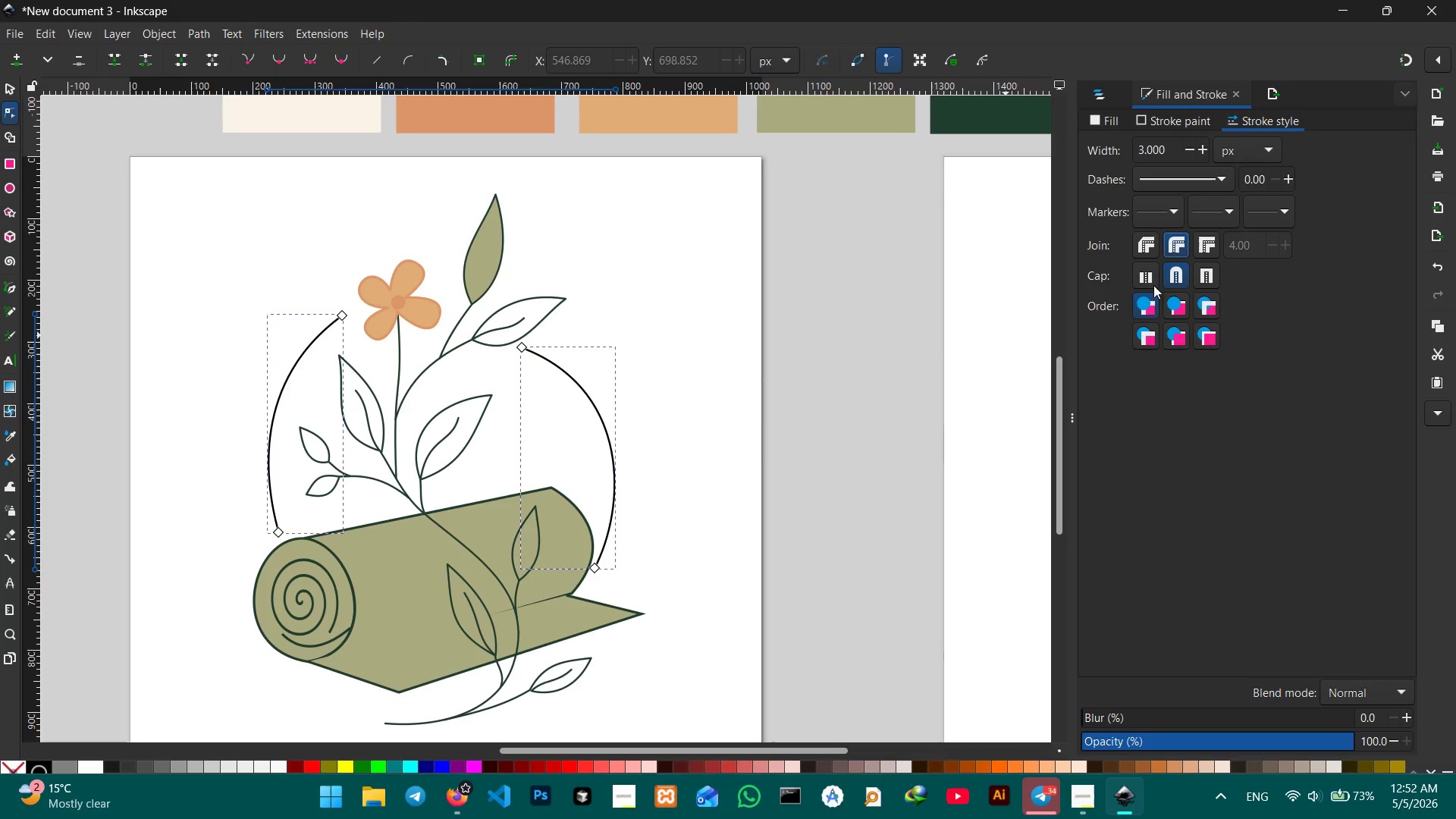 
left_click([873, 266])
 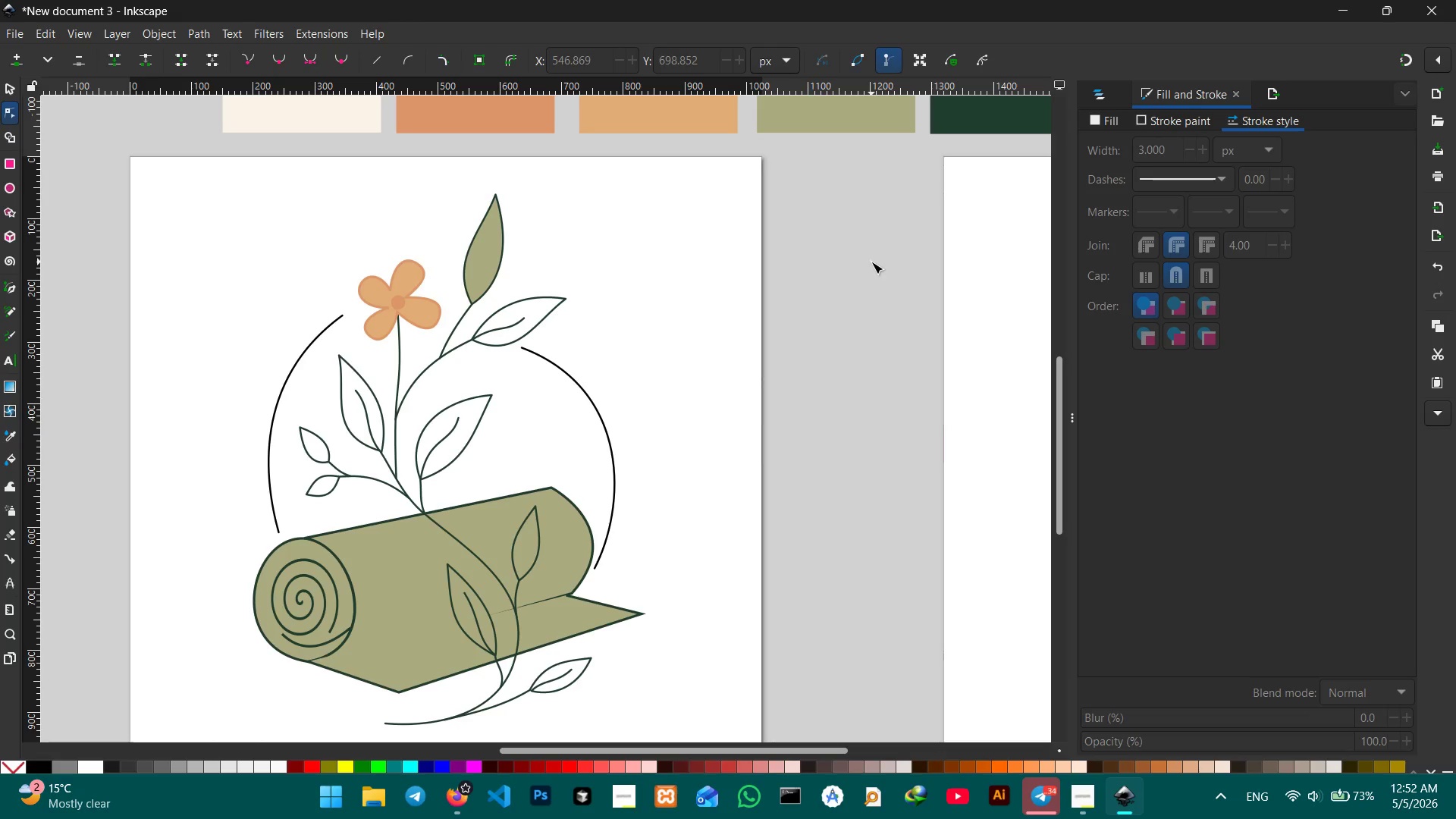 
wait(11.72)
 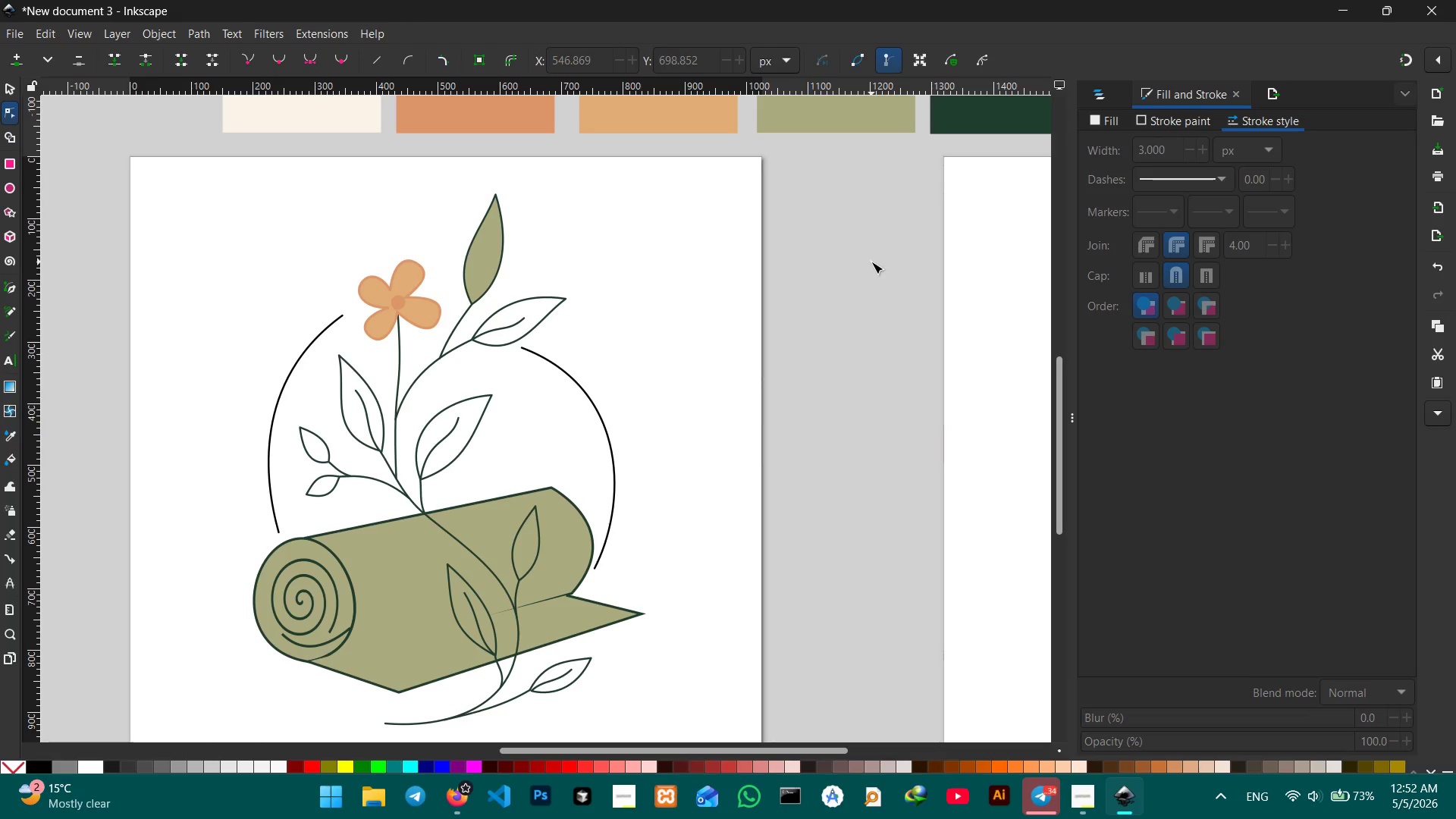 
left_click([303, 554])
 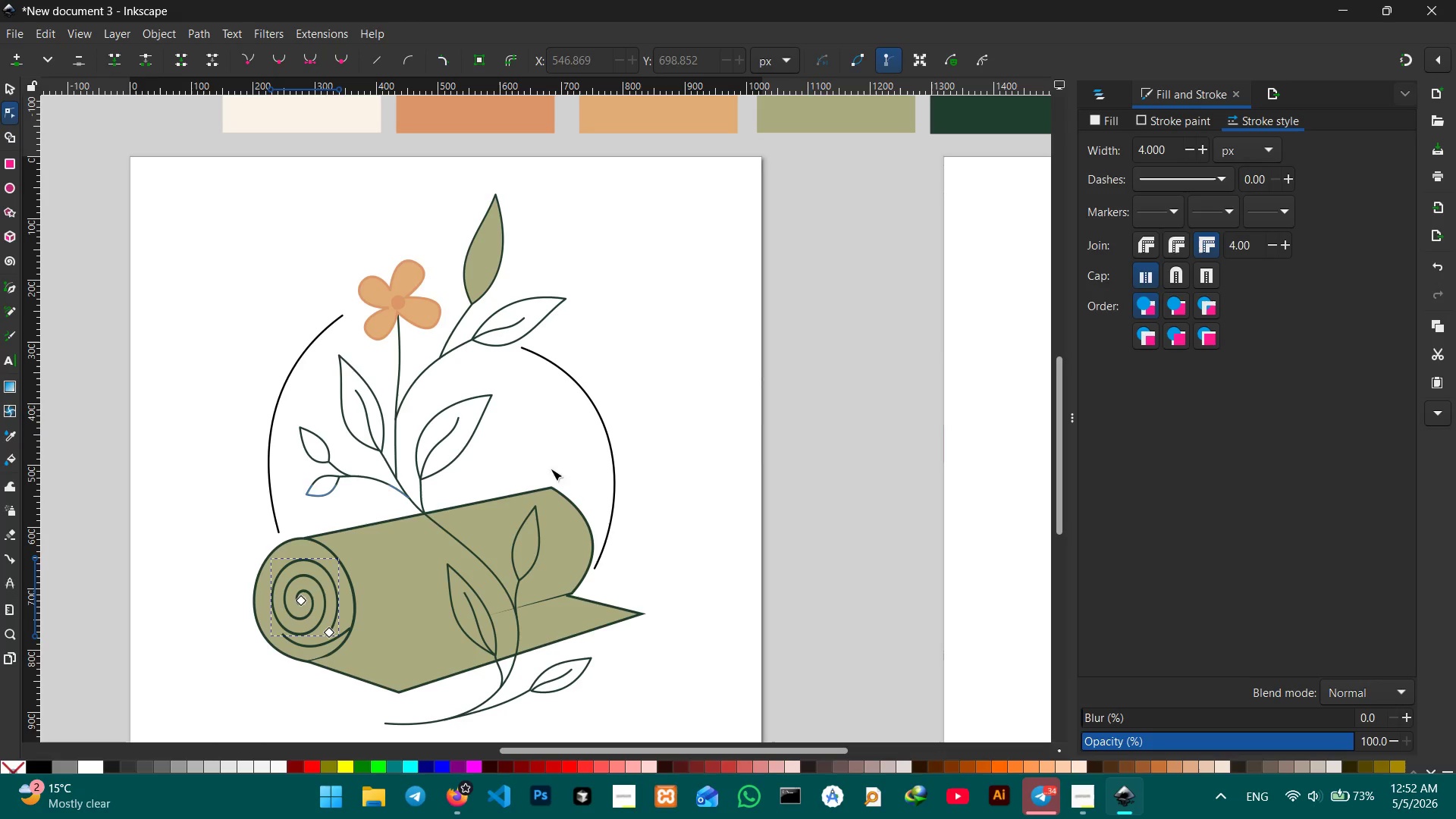 
wait(6.03)
 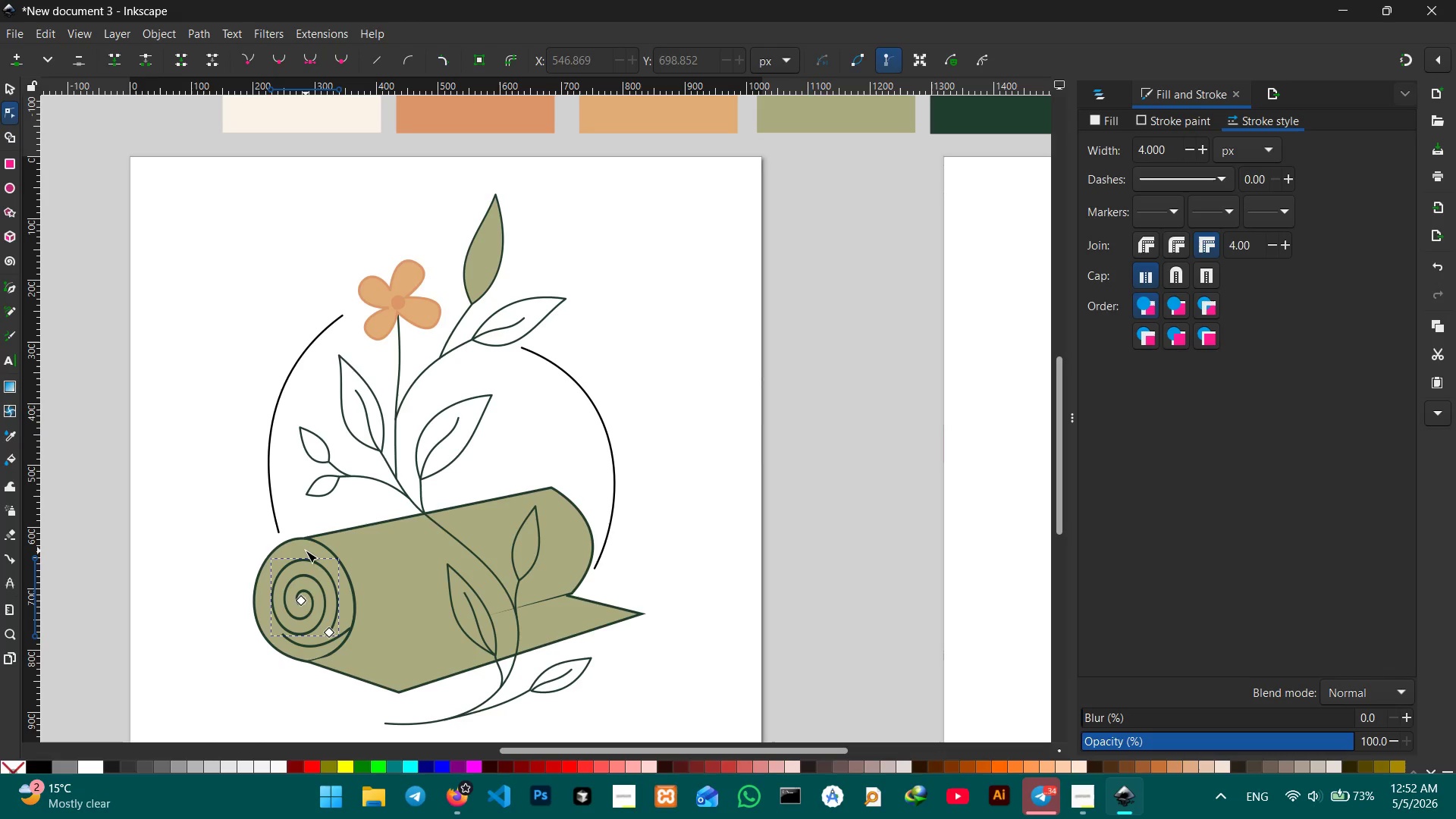 
left_click([1114, 111])
 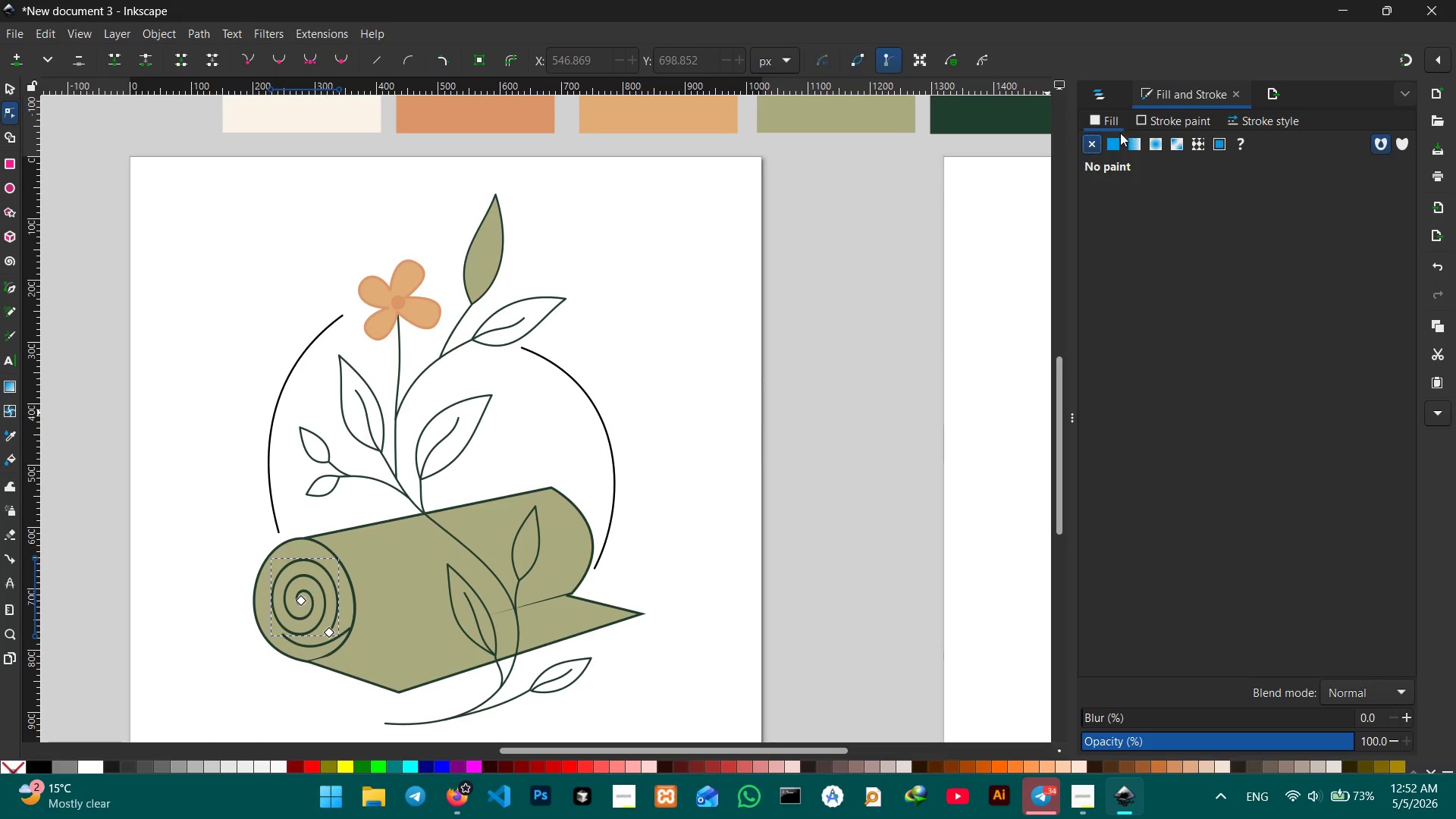 
left_click([1119, 136])
 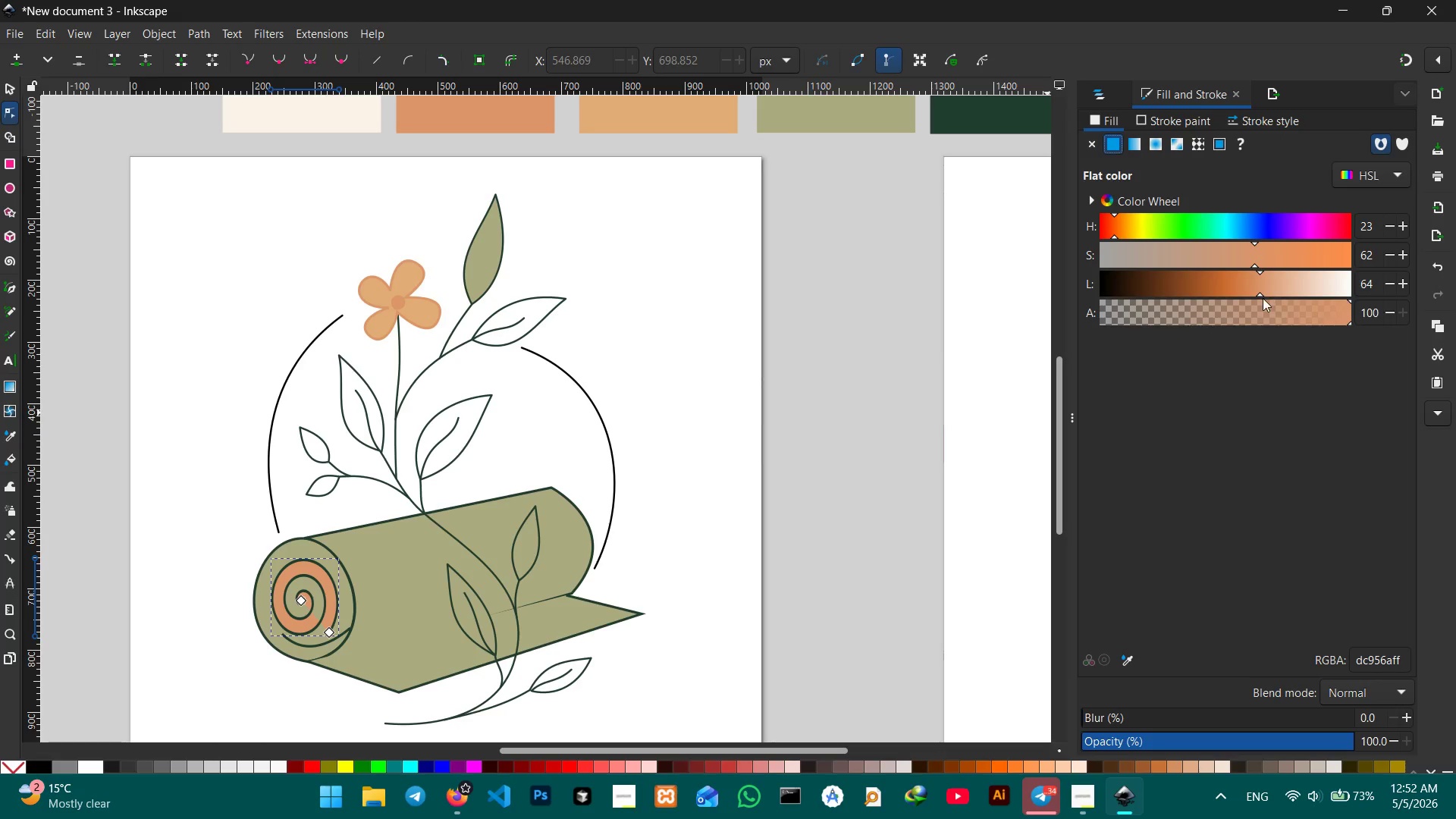 
left_click_drag(start_coordinate=[1262, 297], to_coordinate=[1320, 297])
 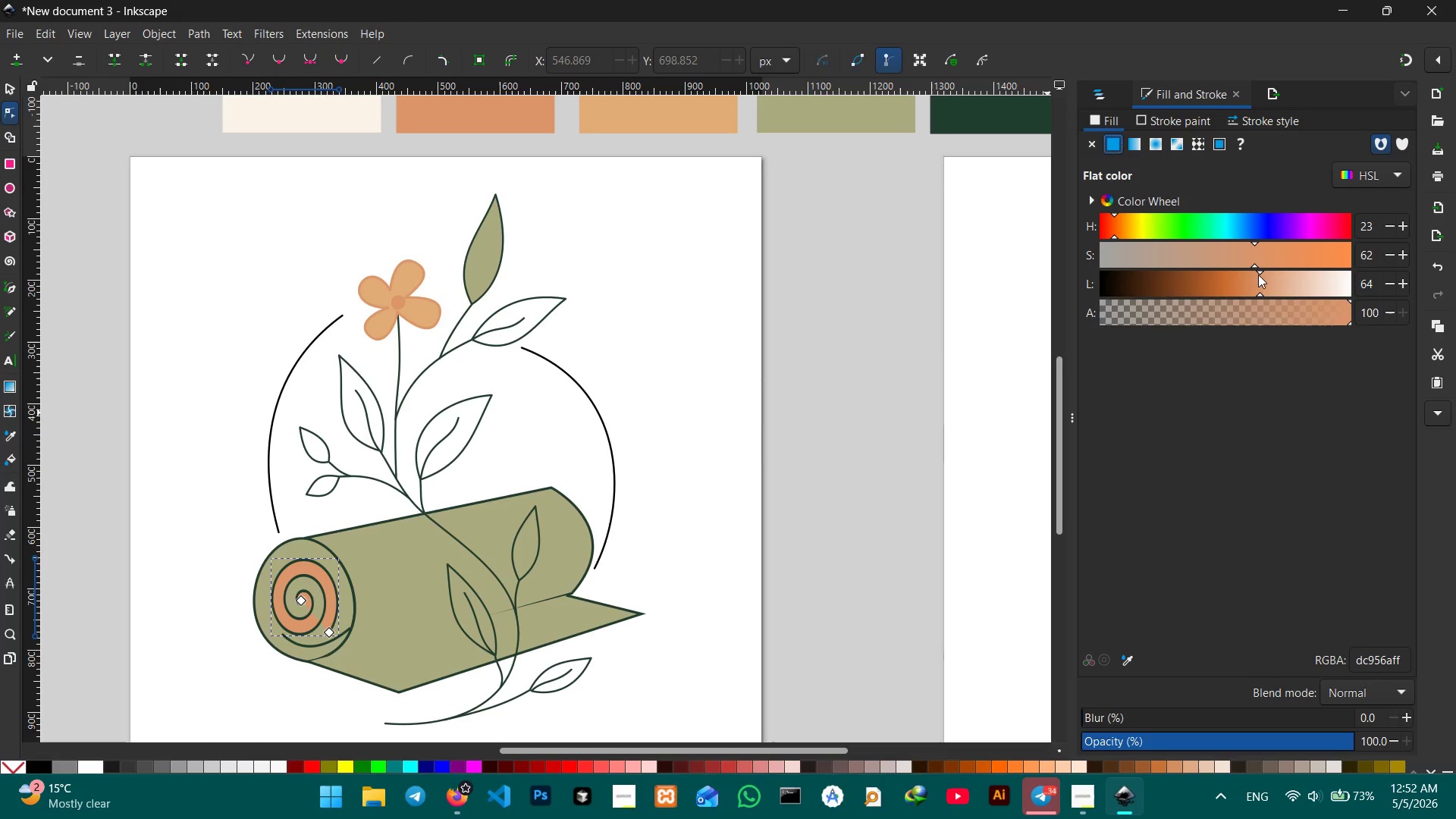 
left_click_drag(start_coordinate=[1258, 274], to_coordinate=[1376, 287])
 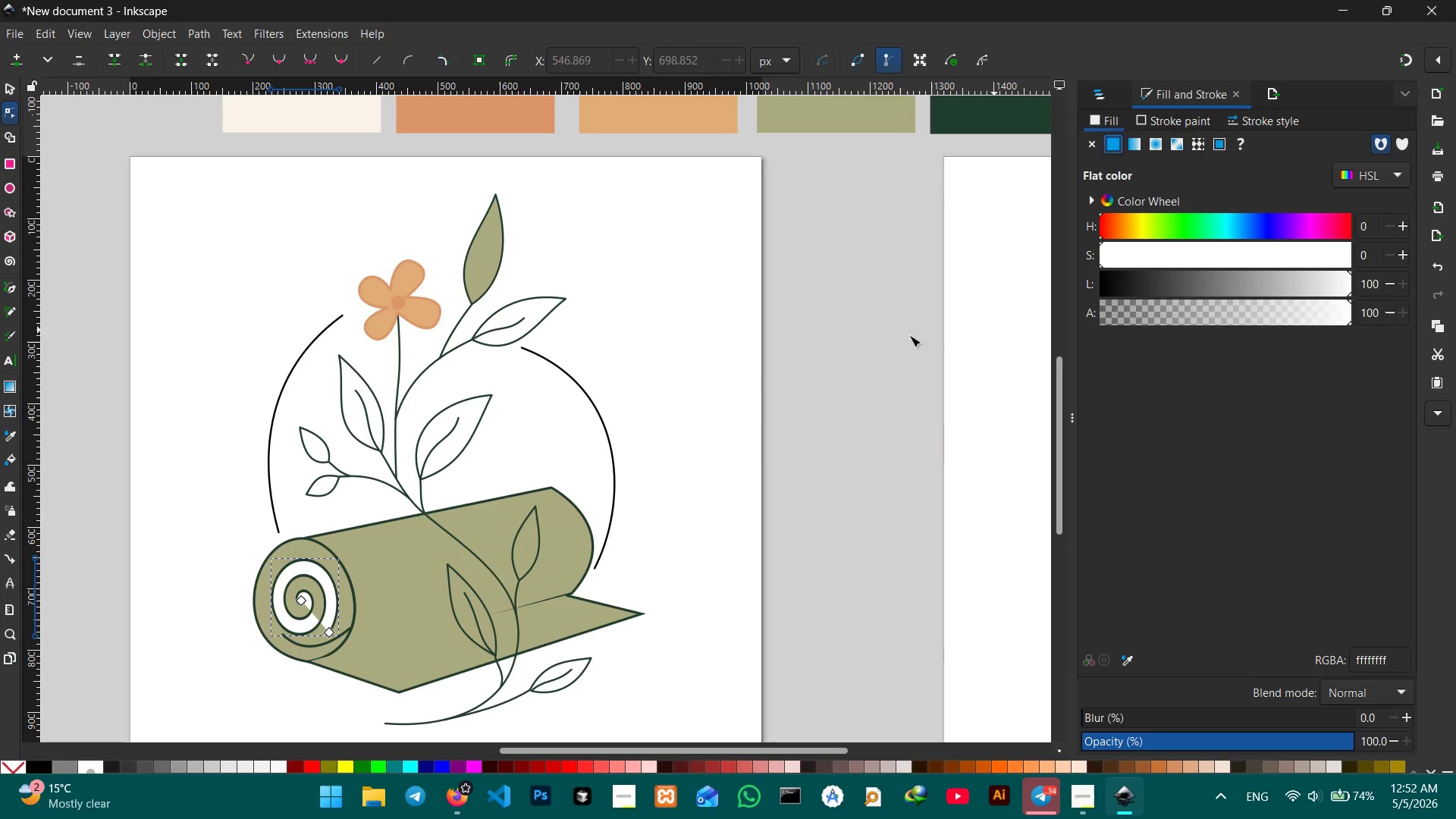 
left_click([795, 332])
 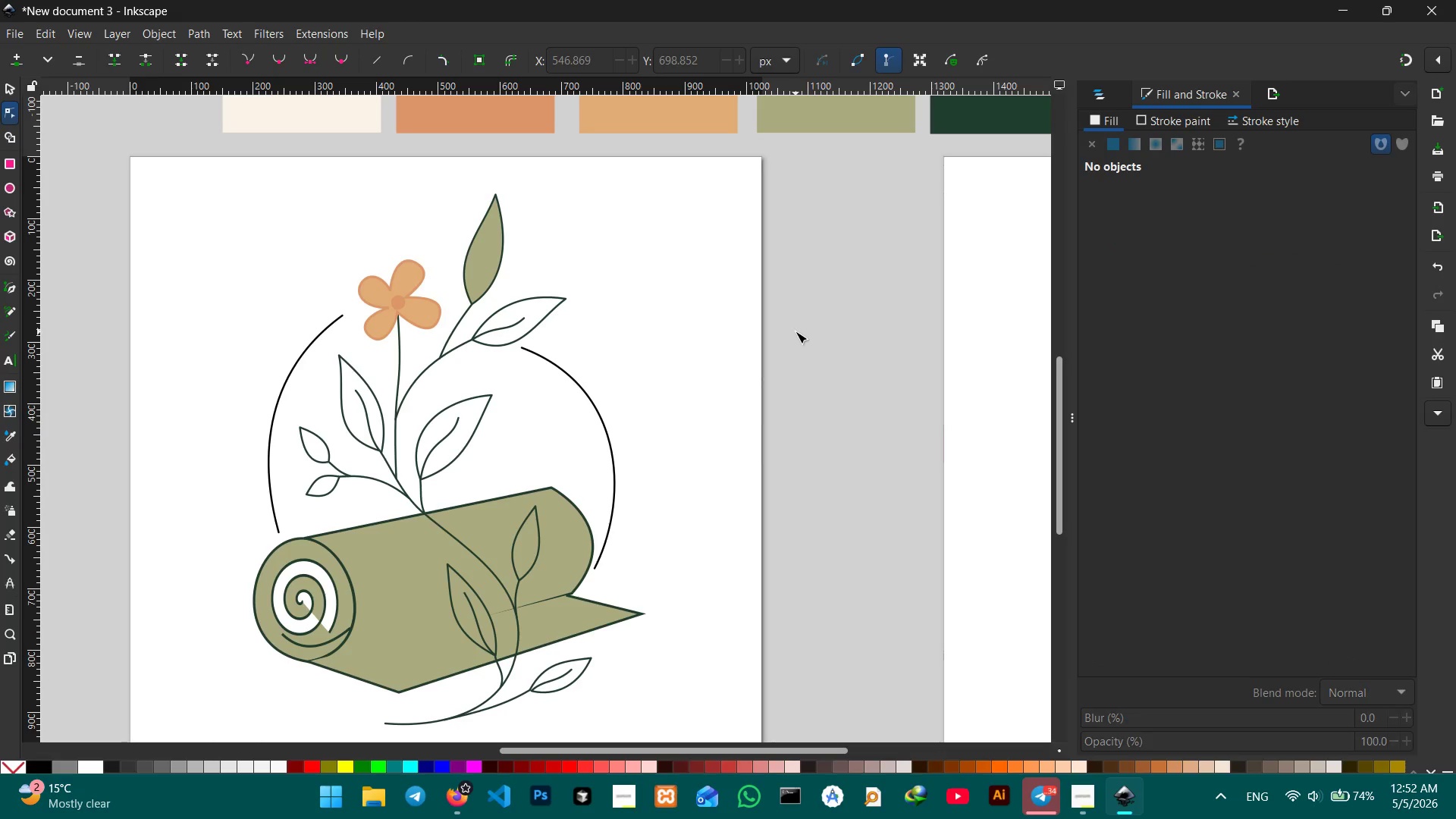 
double_click([795, 331])
 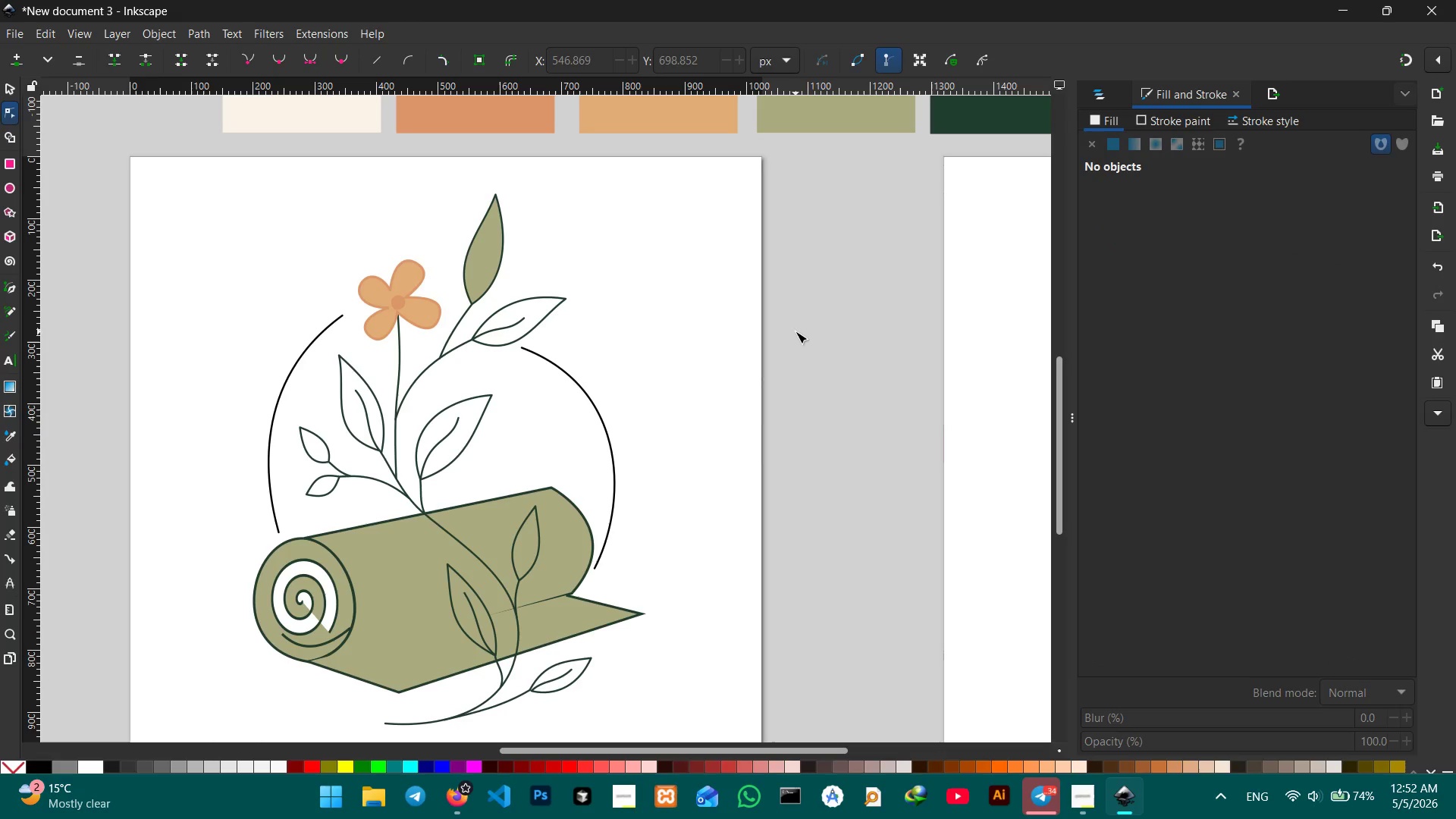 
left_click([795, 331])
 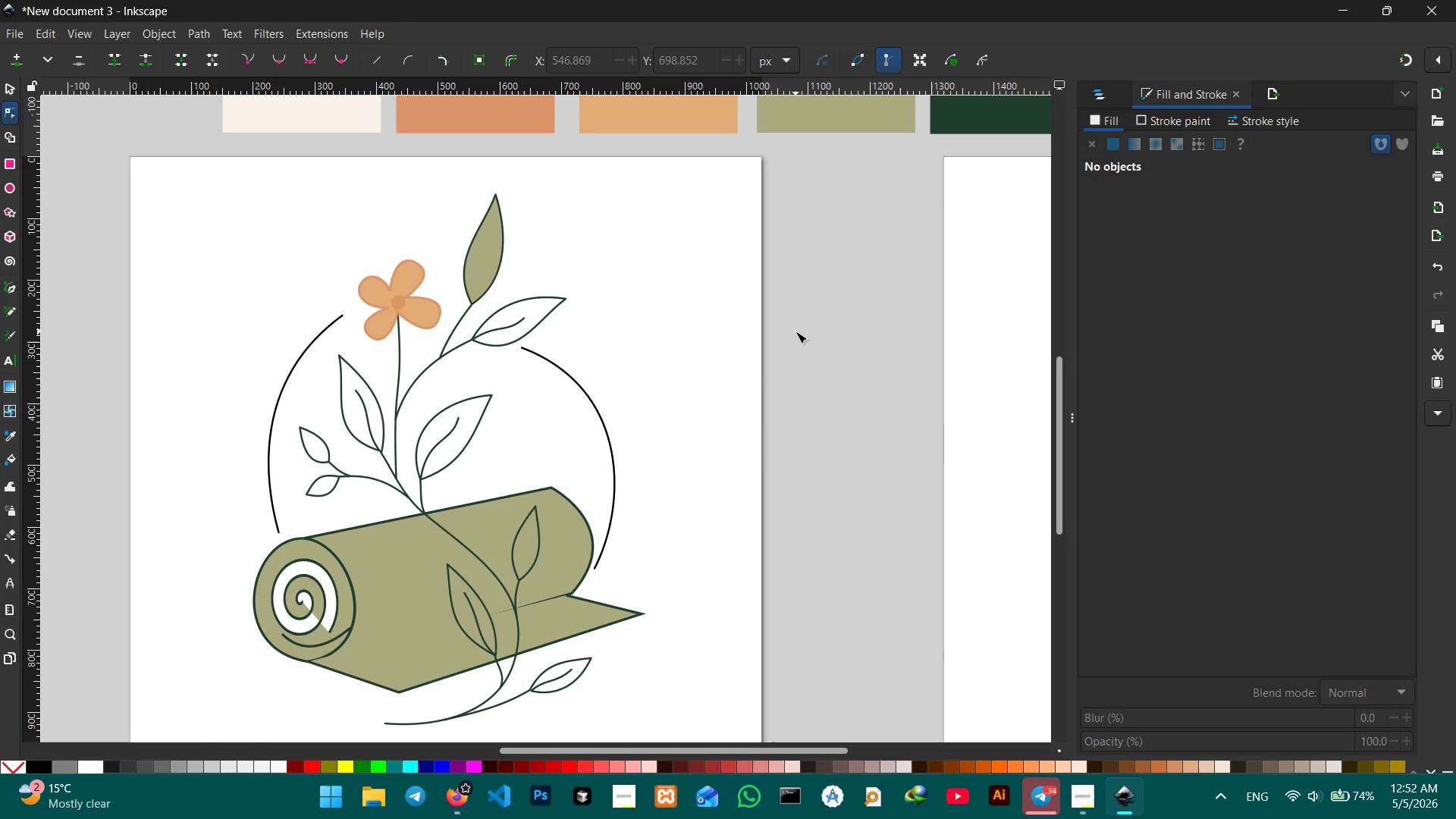 
scroll: coordinate [795, 331], scroll_direction: down, amount: 2.0
 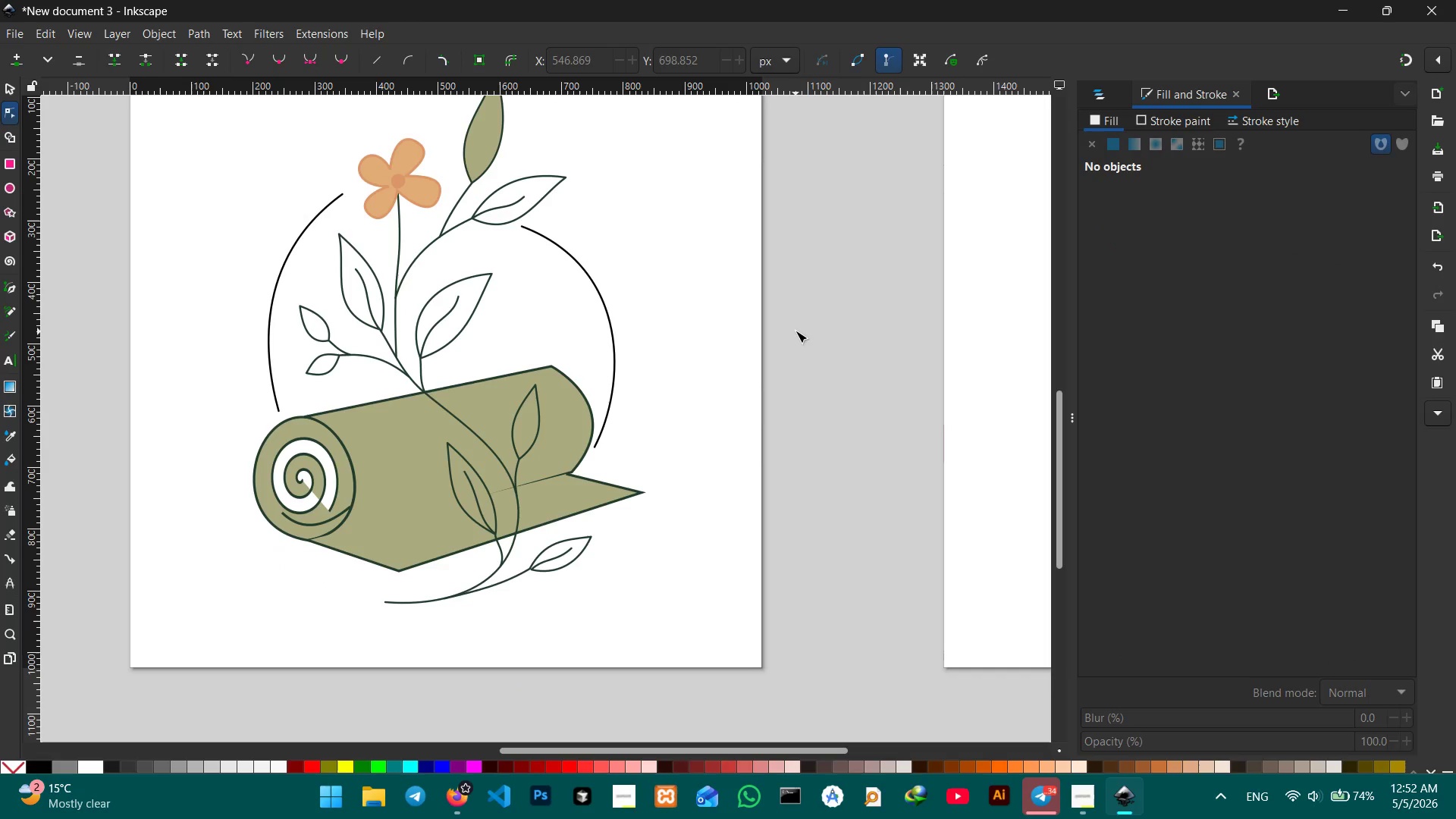 
wait(6.71)
 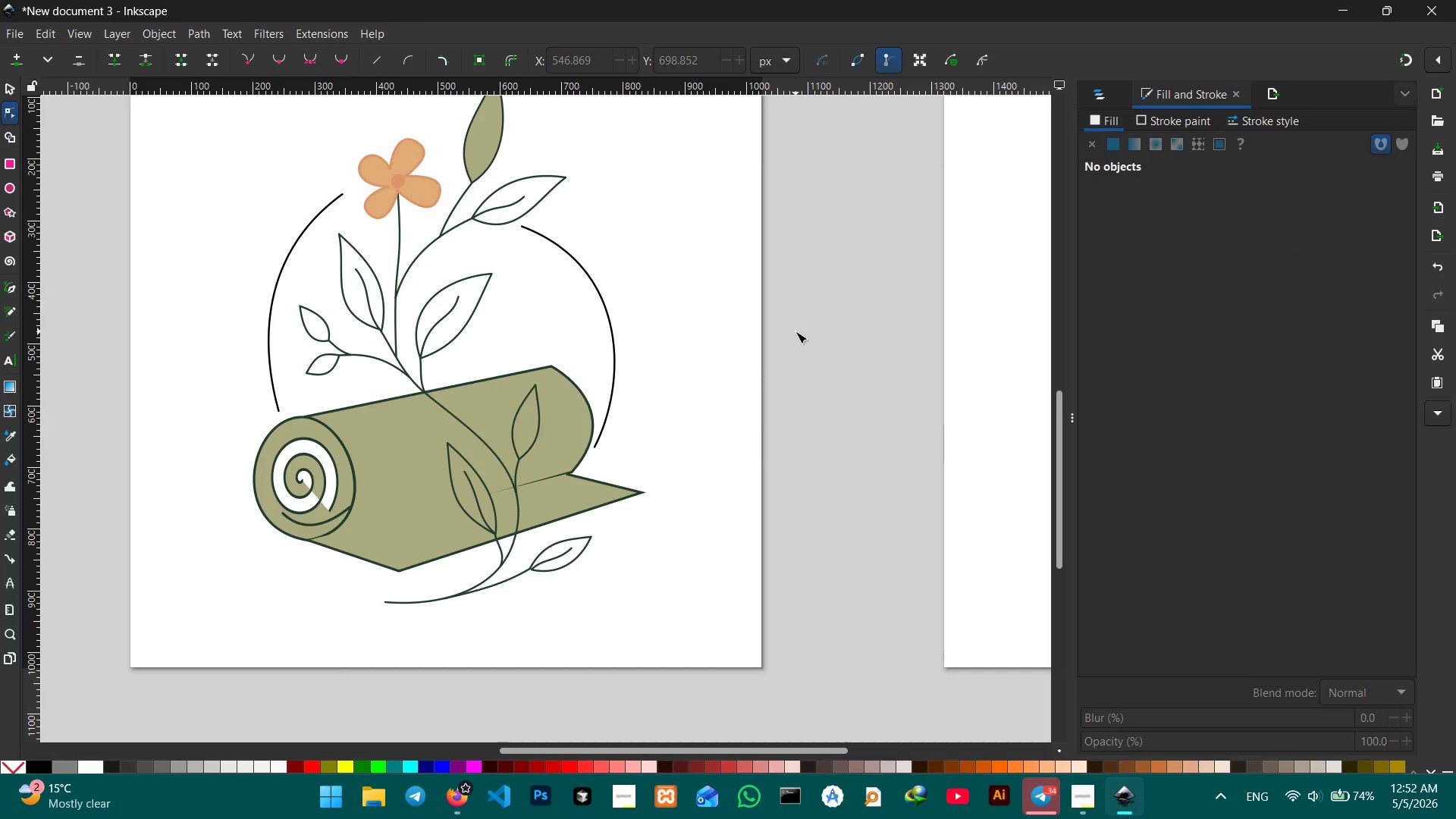 
key(Control+ControlLeft)
 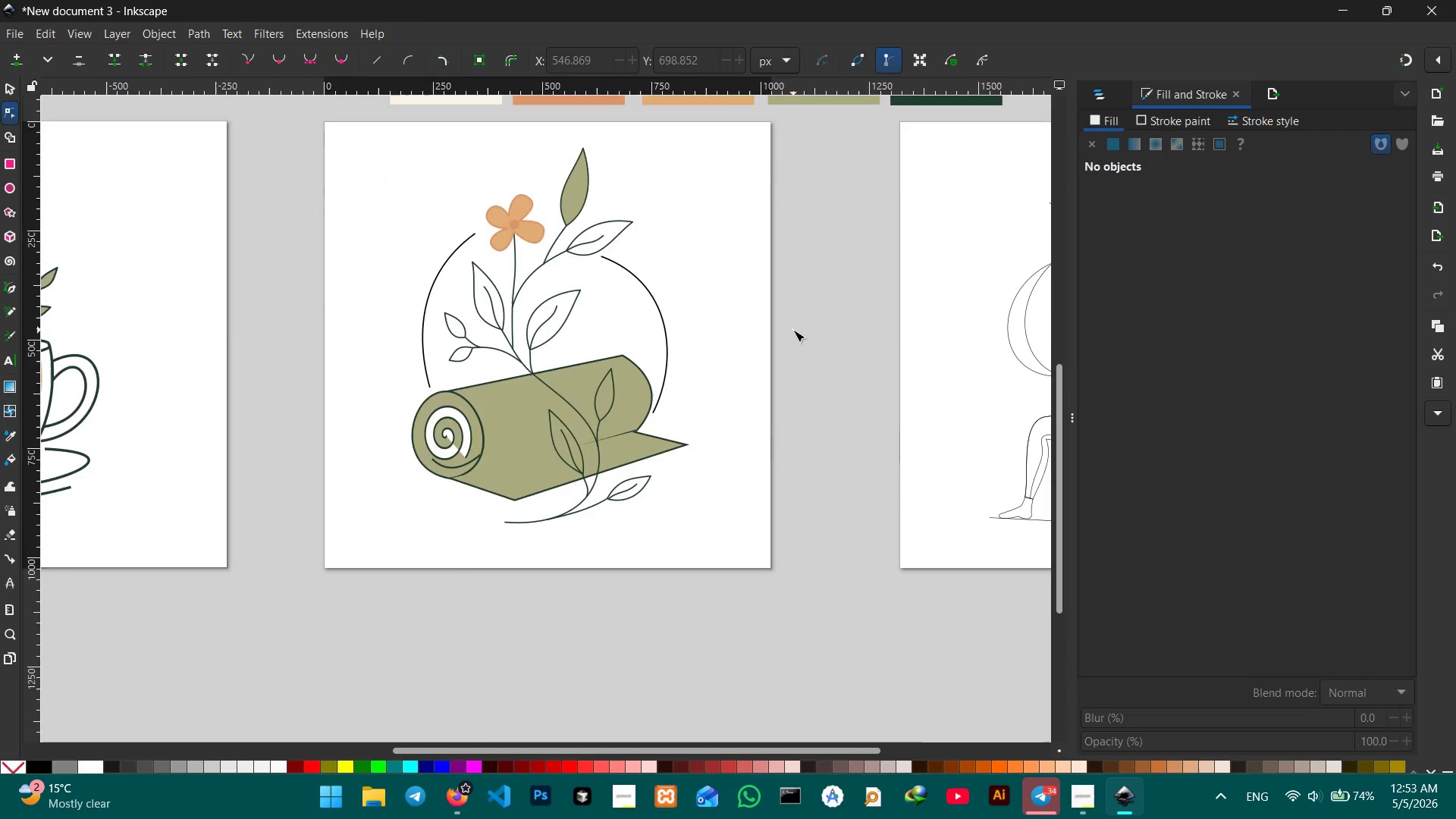 
scroll: coordinate [793, 330], scroll_direction: down, amount: 2.0
 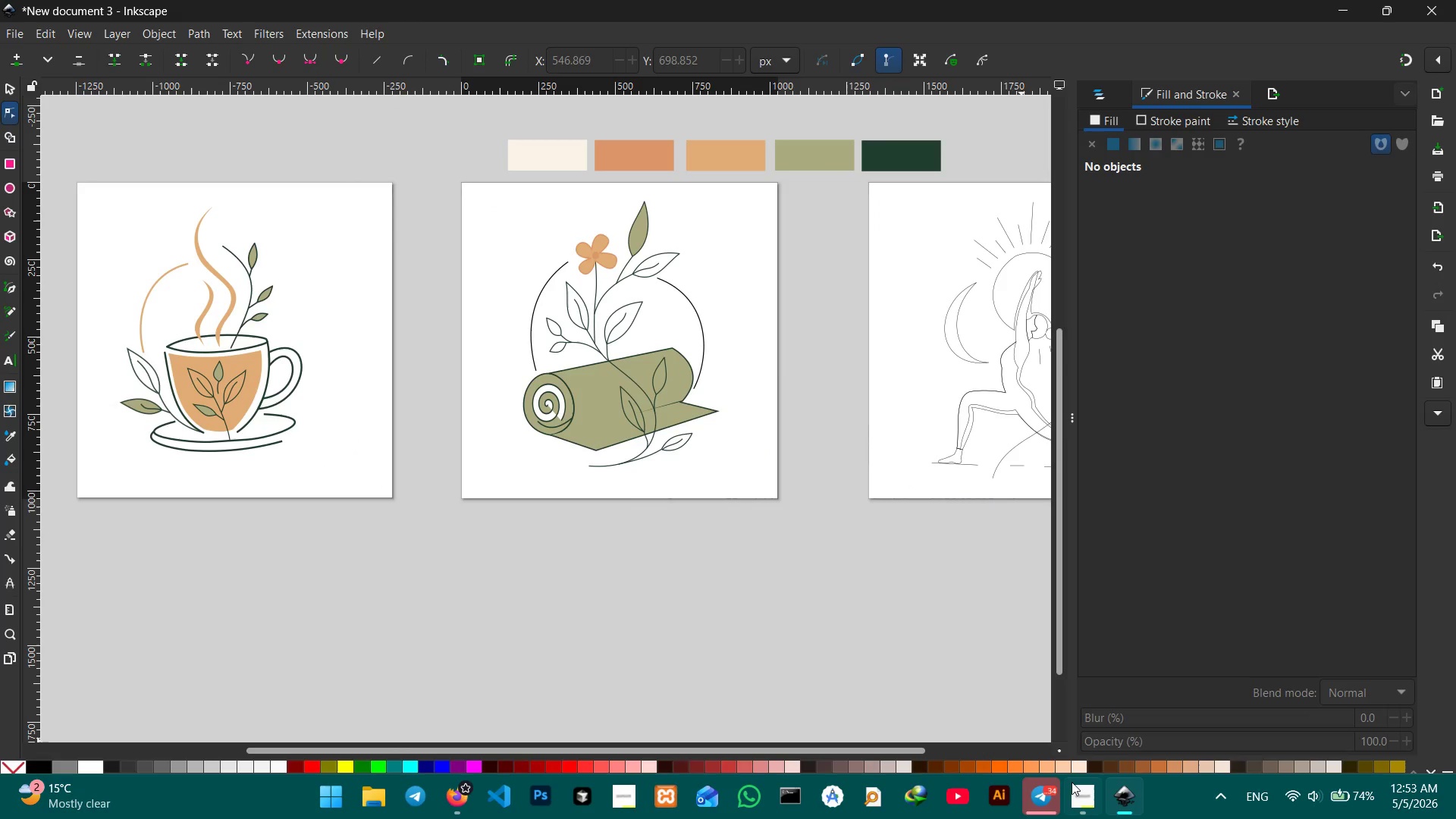 
left_click([1085, 783])